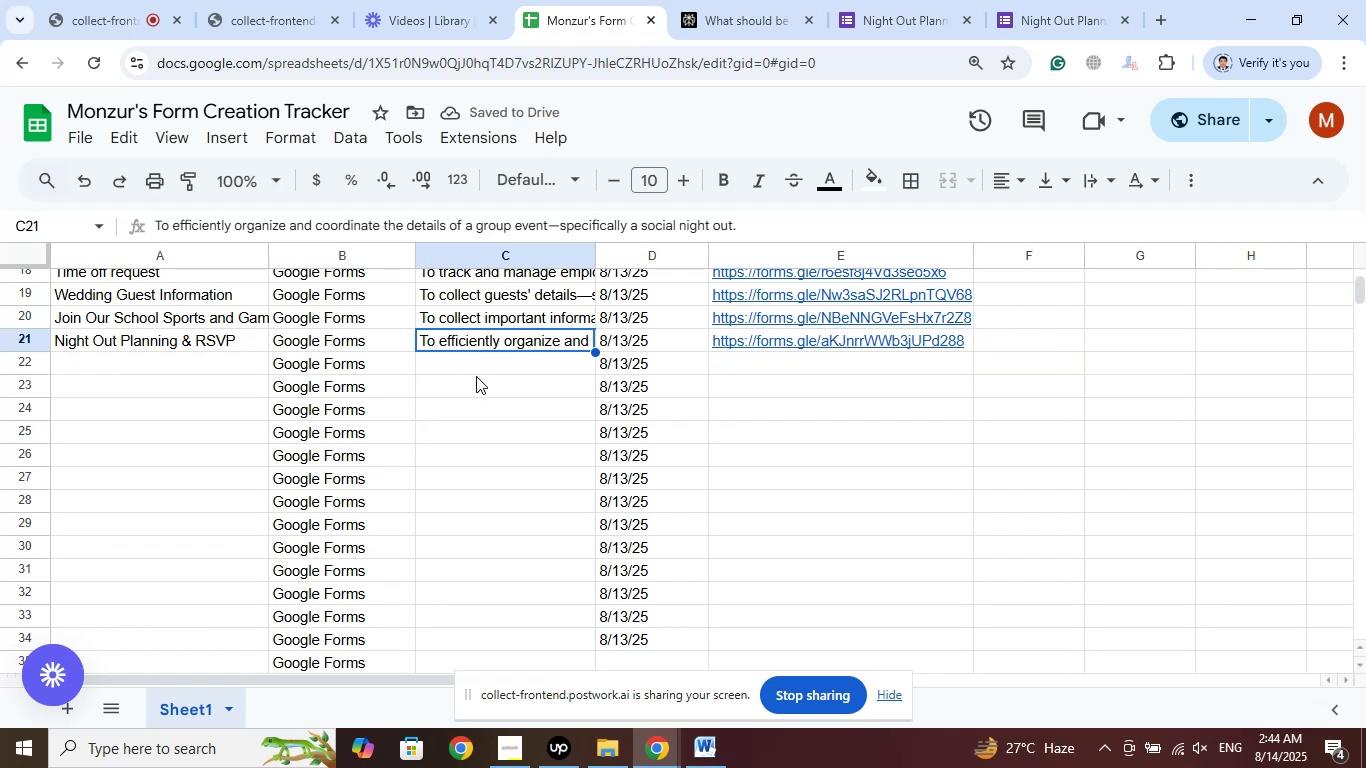 
left_click([476, 376])
 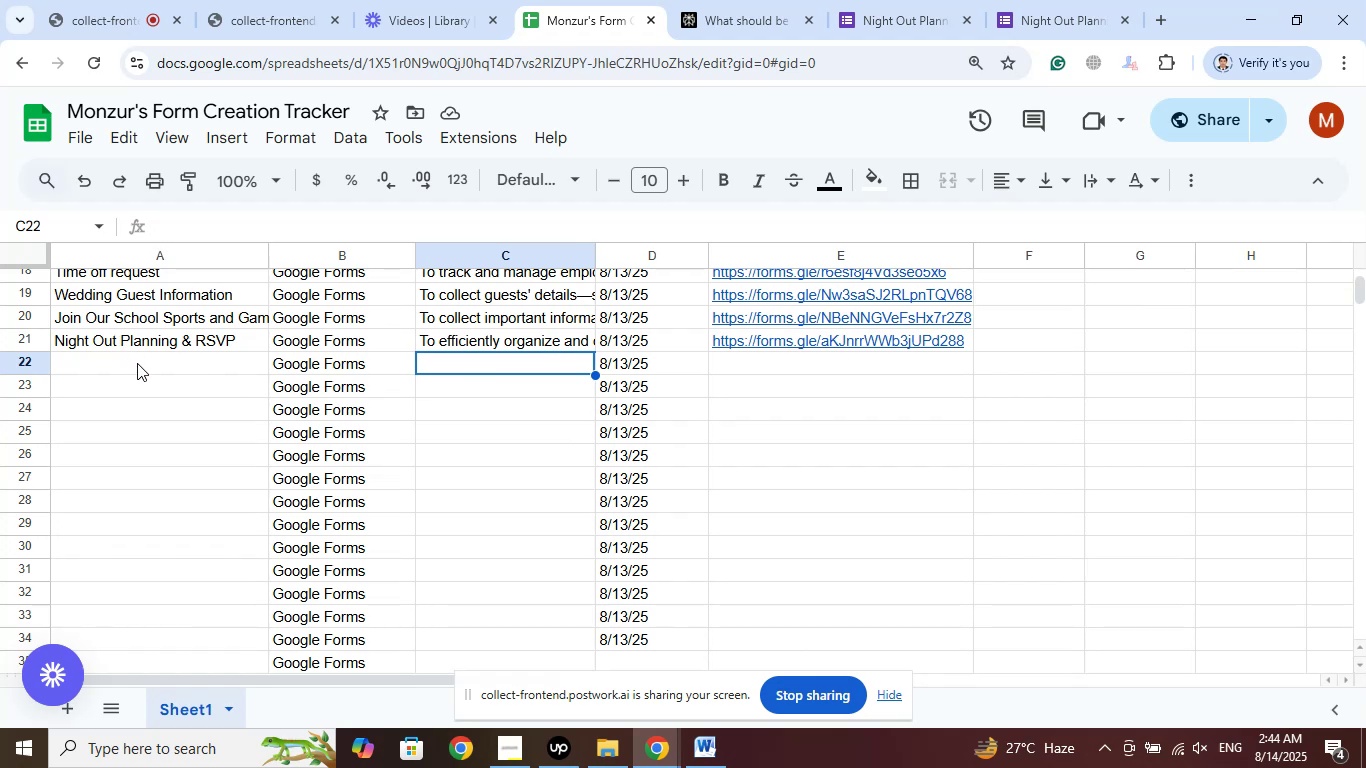 
left_click([143, 371])
 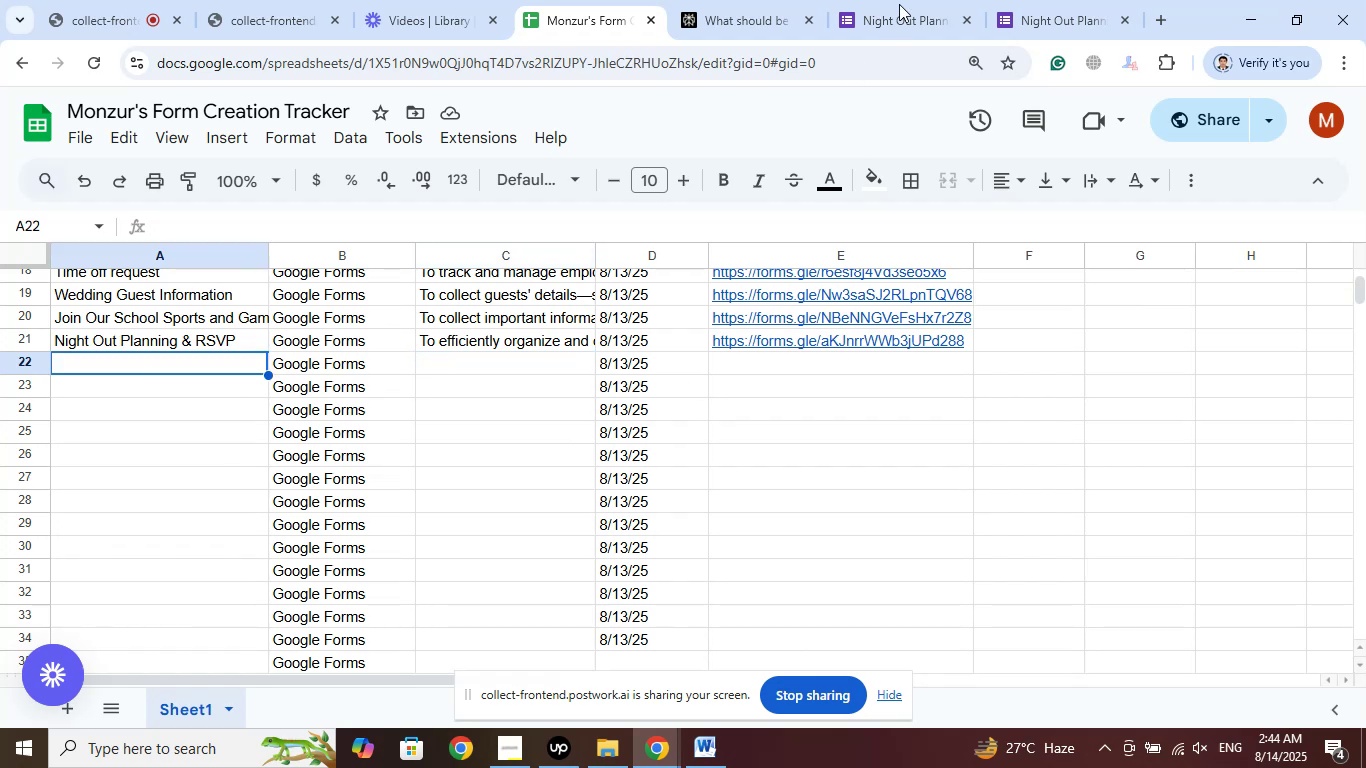 
left_click([916, 0])
 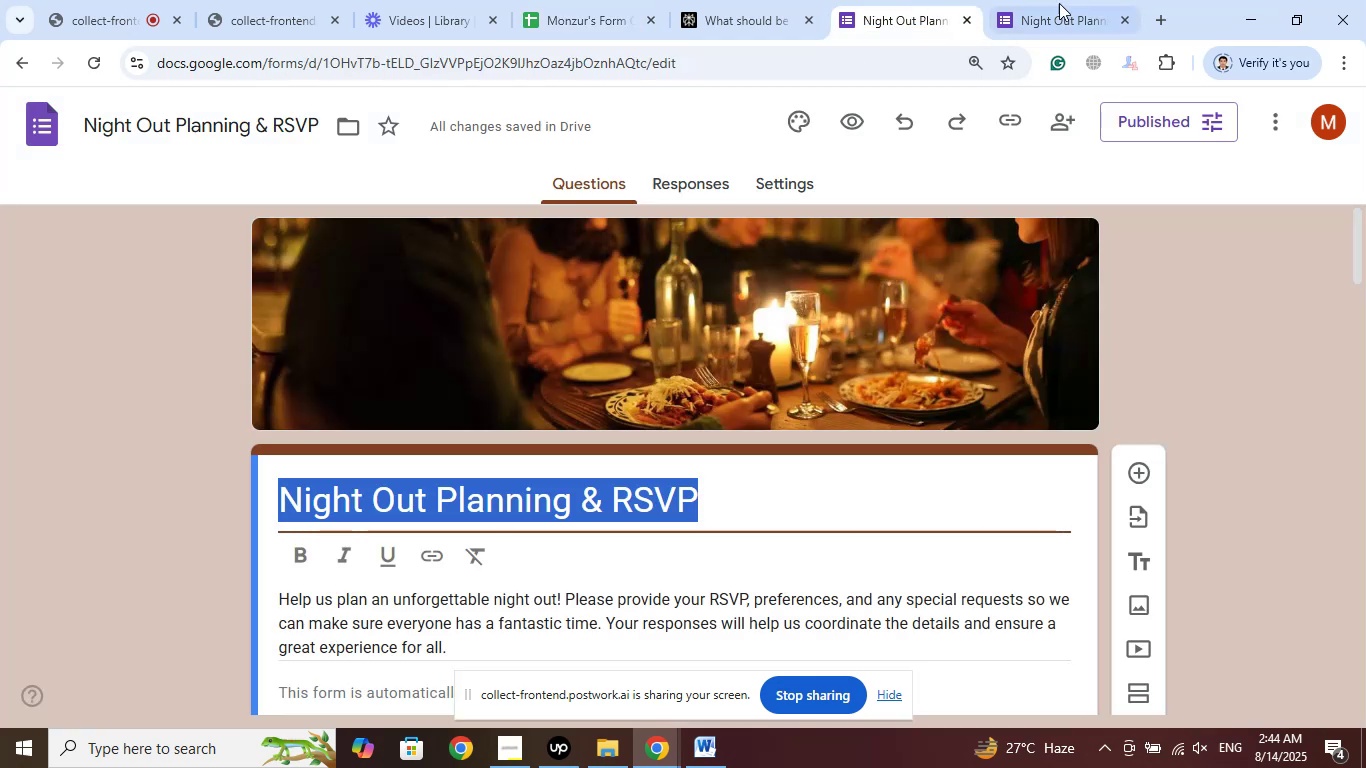 
left_click([1063, 2])
 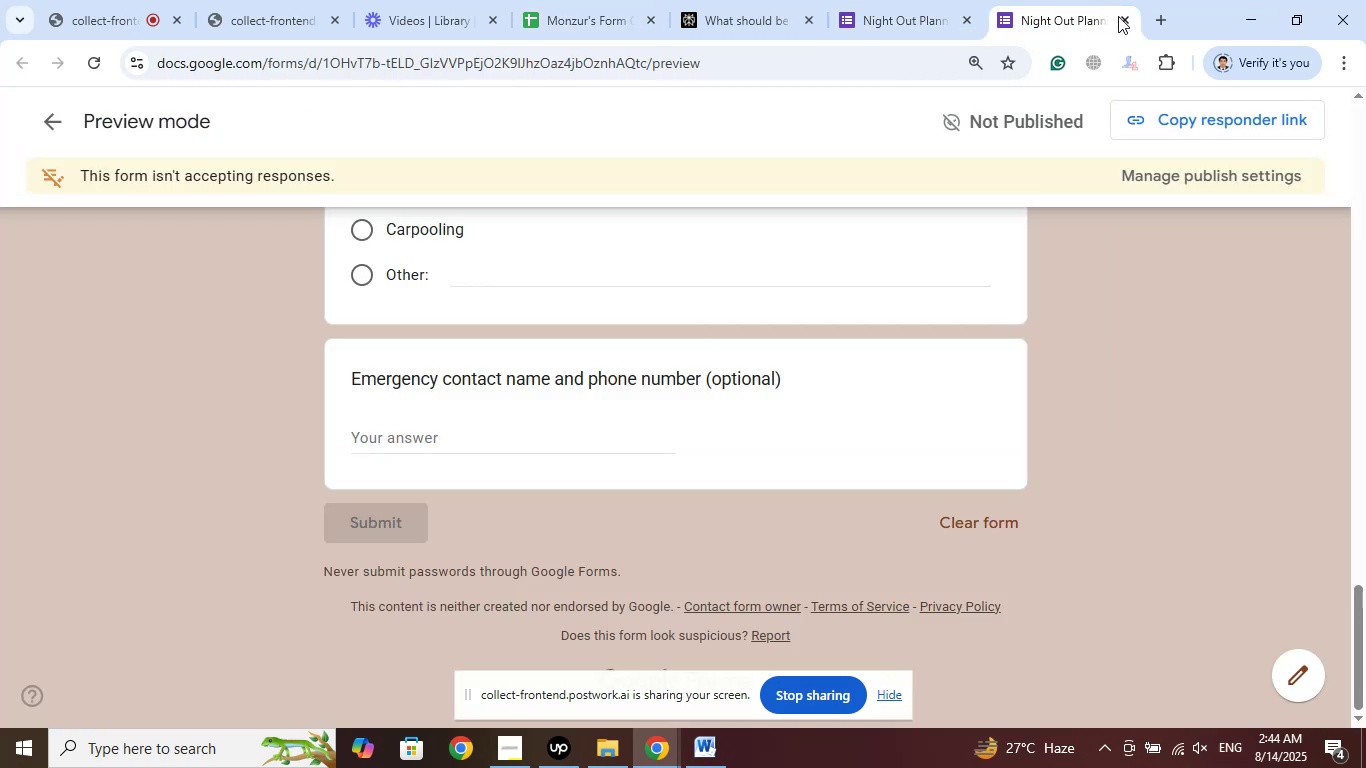 
left_click([1127, 19])
 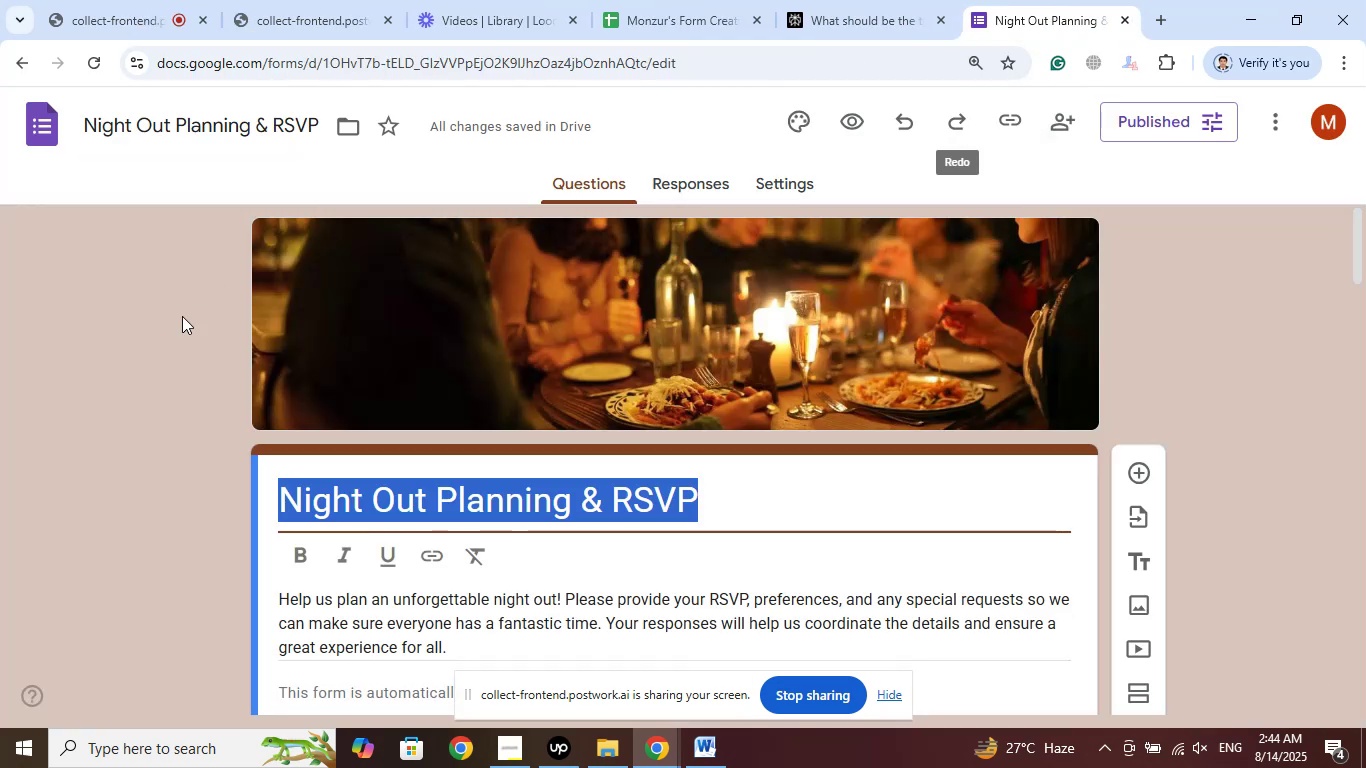 
left_click([163, 326])
 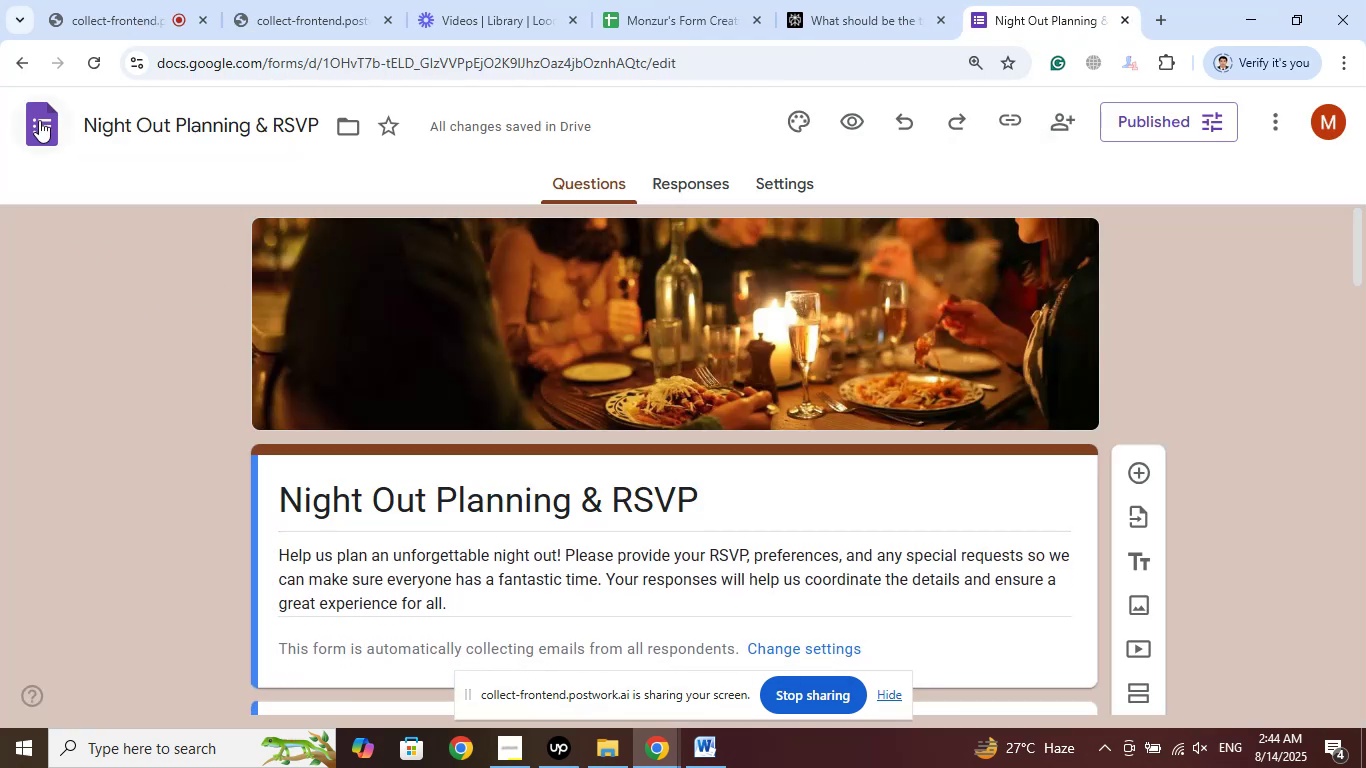 
left_click([39, 120])
 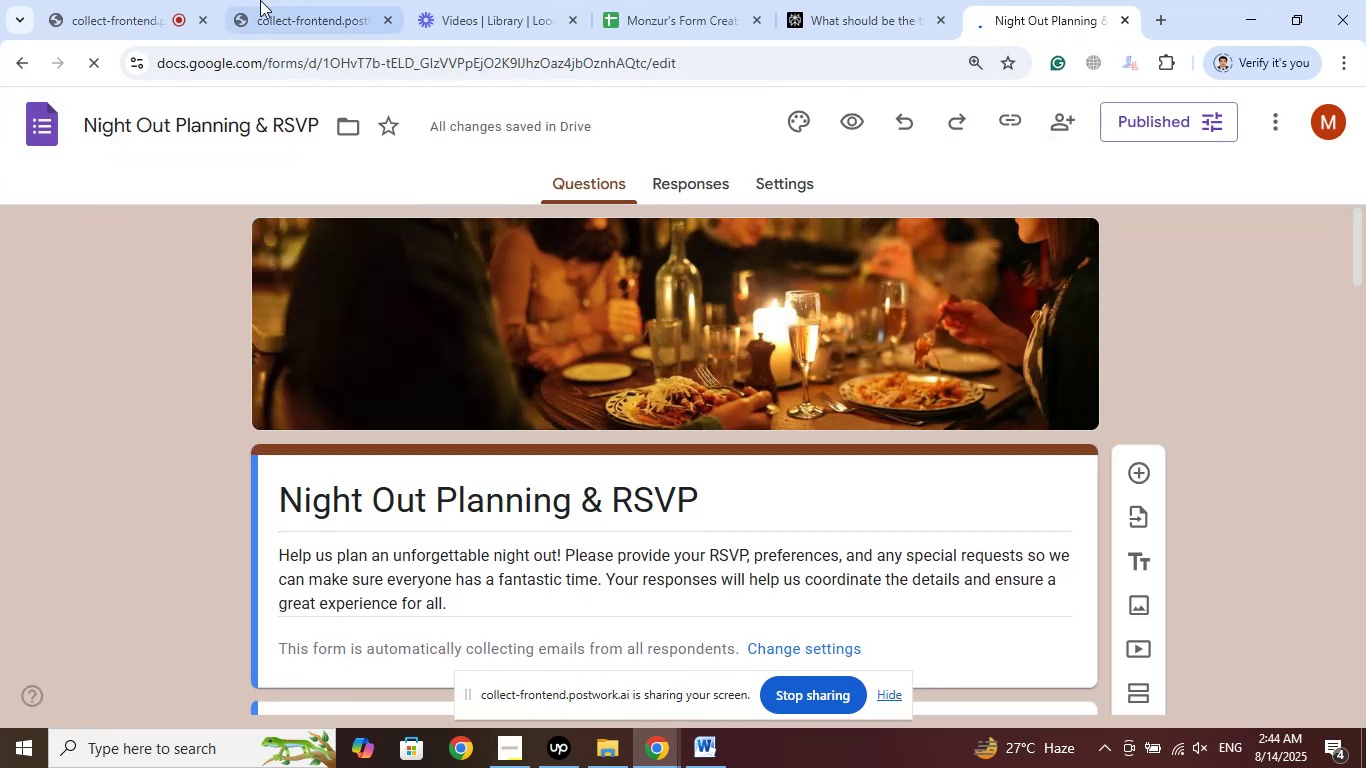 
left_click([112, 0])
 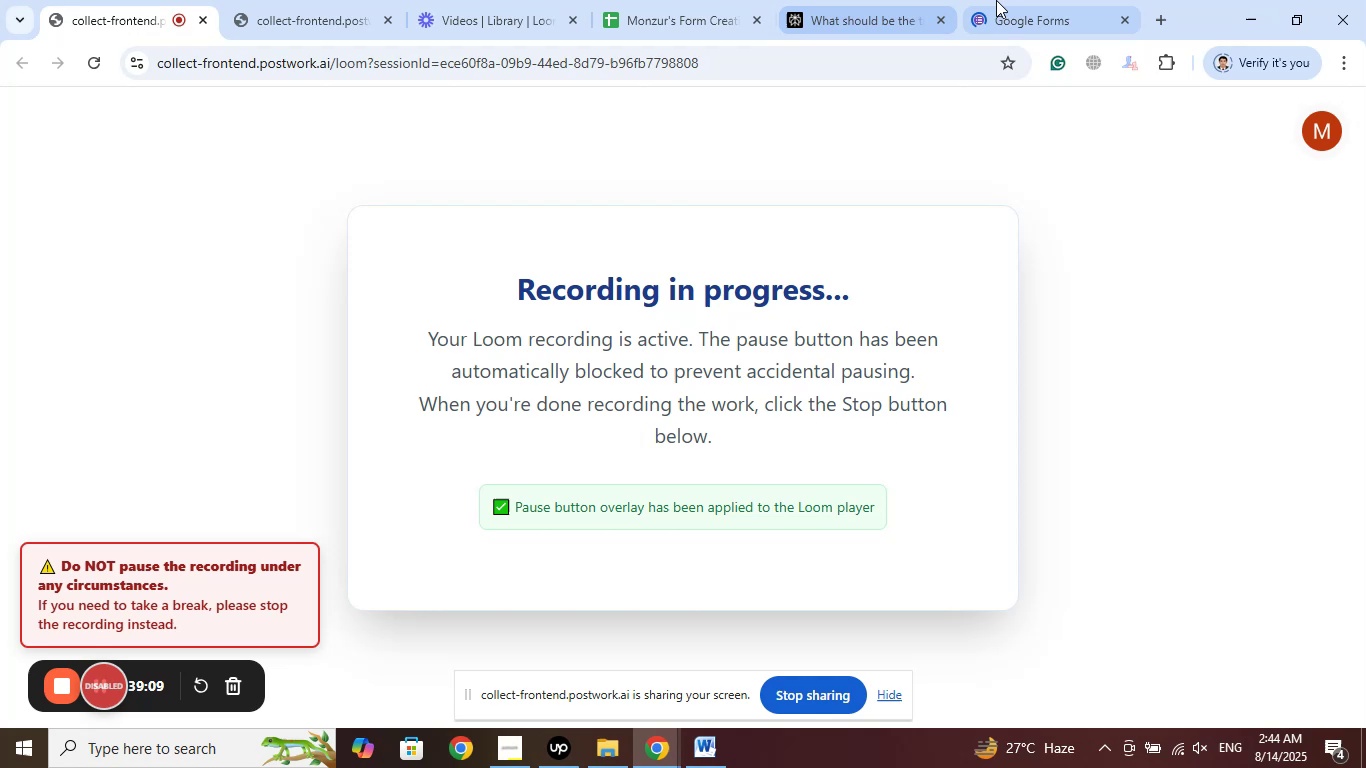 
left_click([1032, 1])
 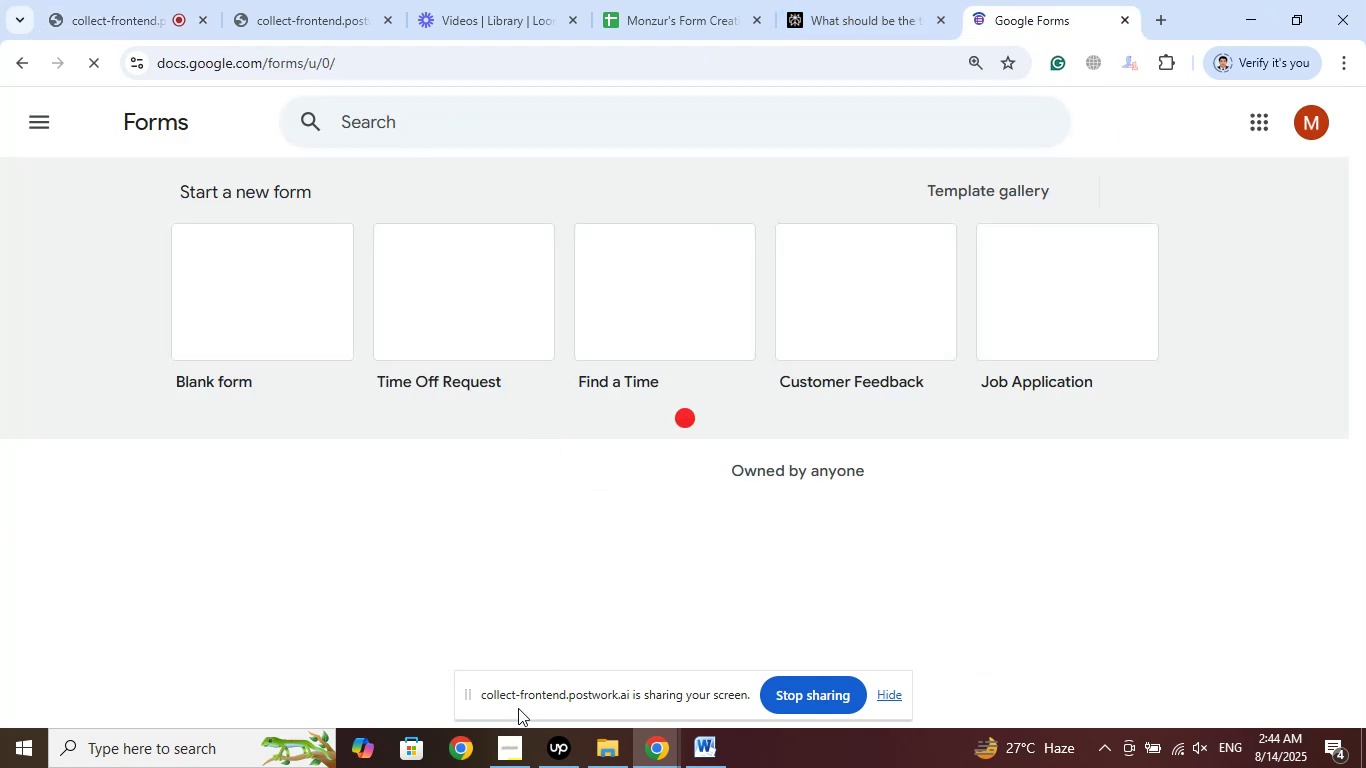 
left_click([520, 748])
 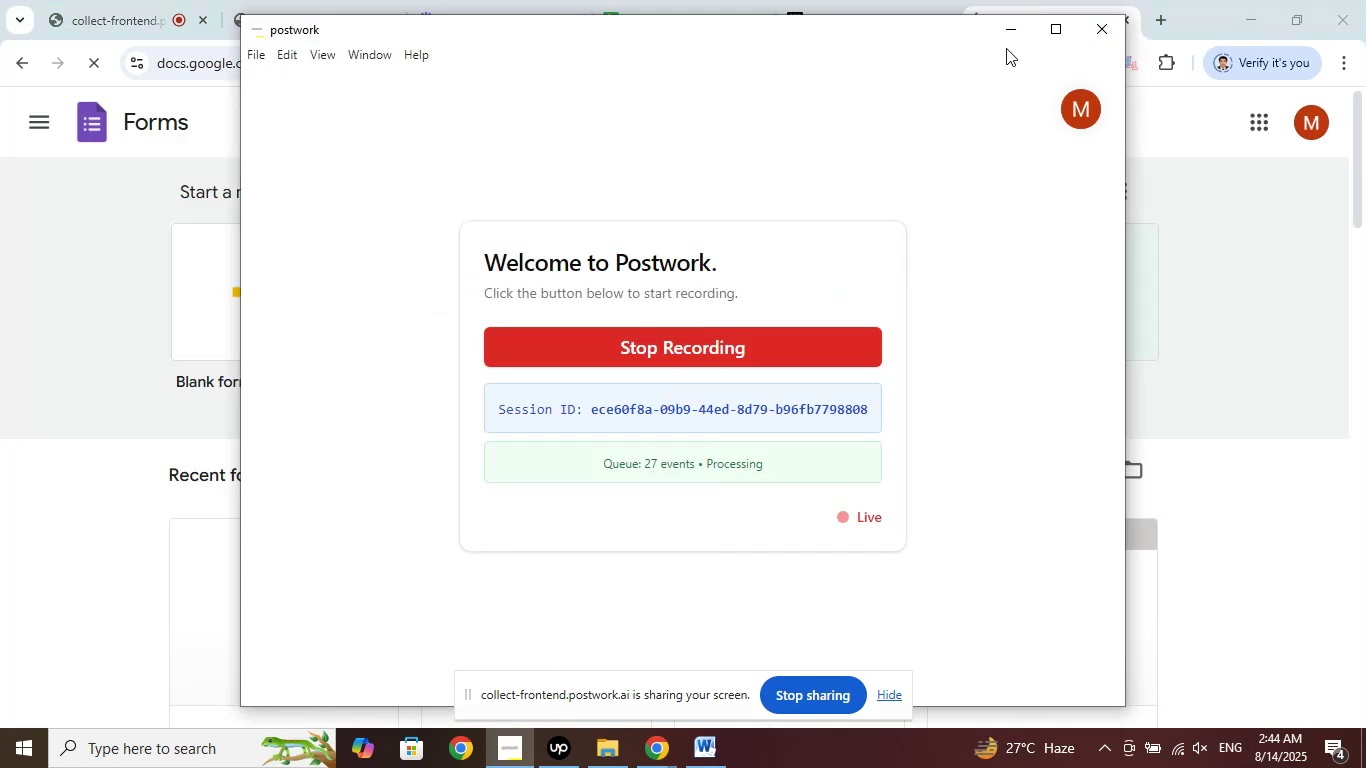 
left_click([1006, 39])
 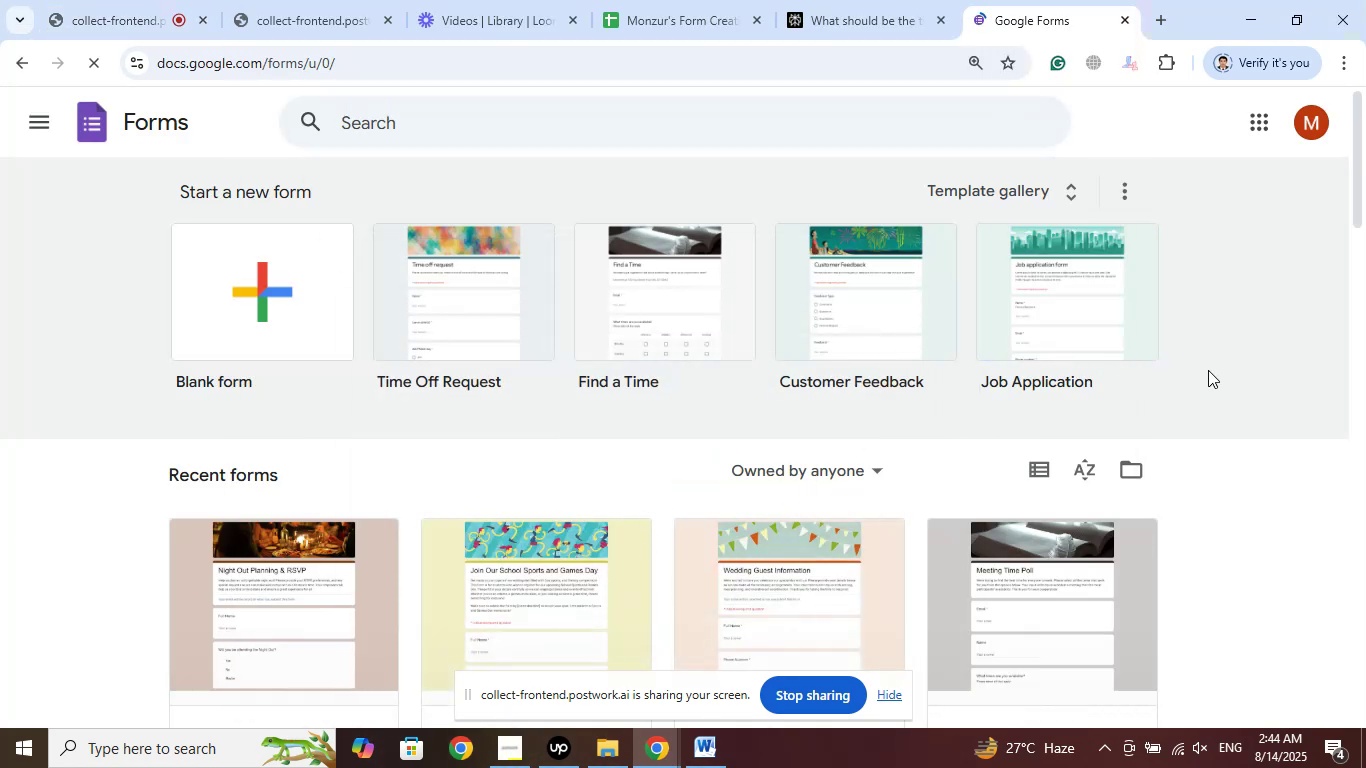 
wait(6.1)
 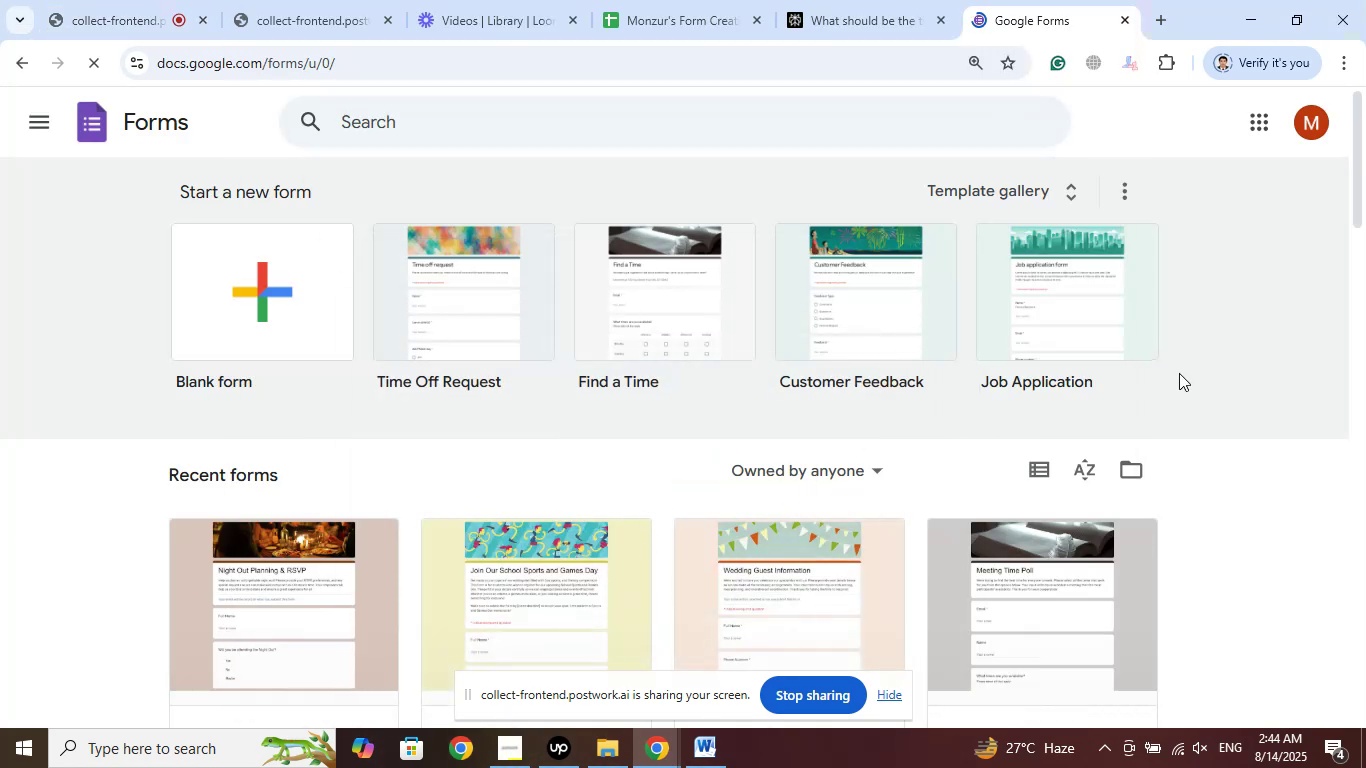 
left_click([292, 272])
 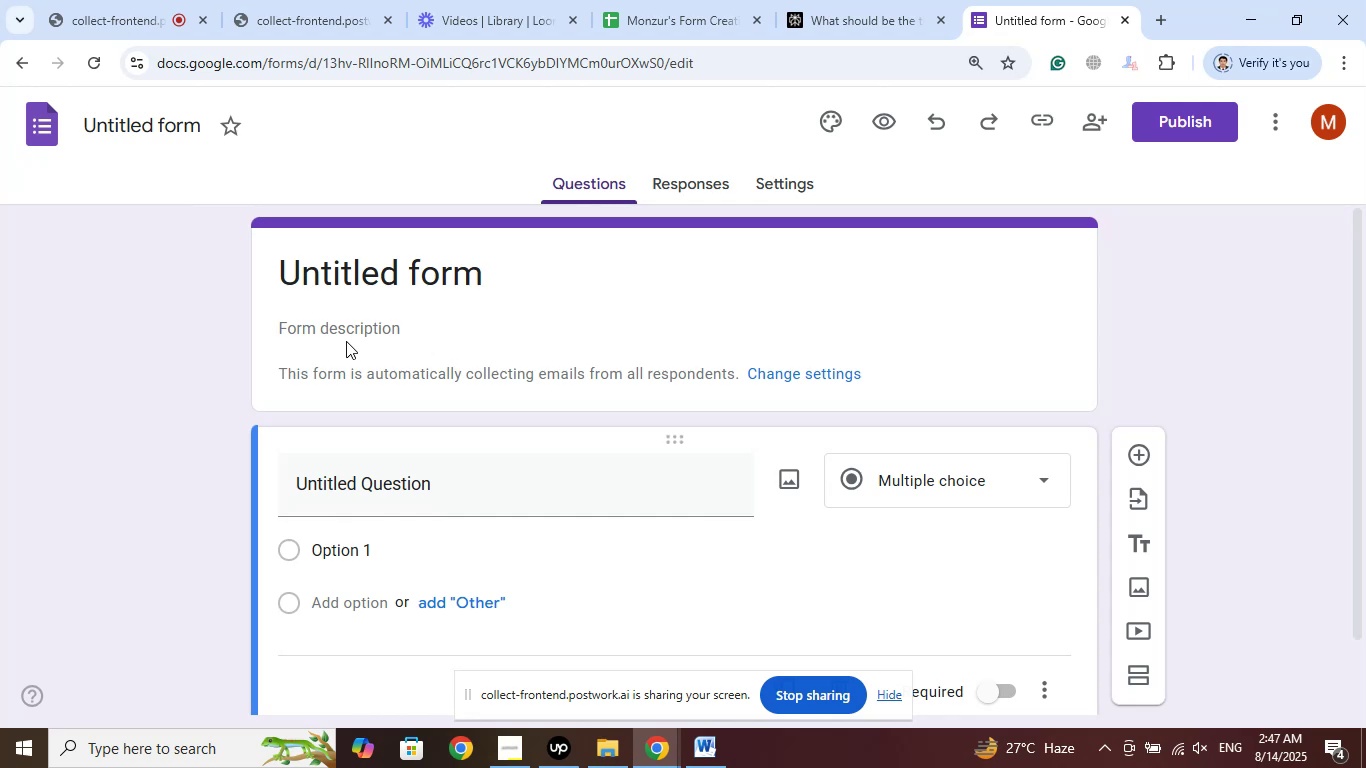 
wait(191.19)
 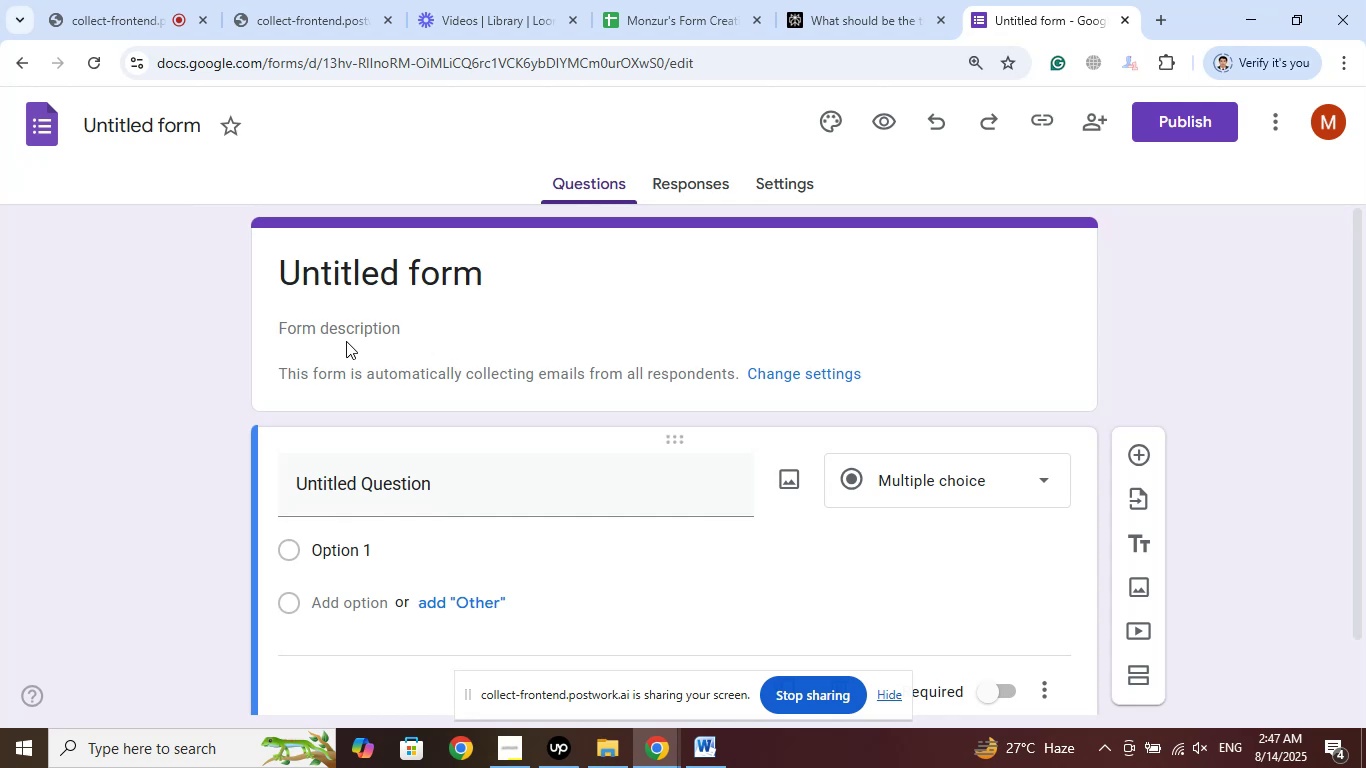 
left_click([826, 124])
 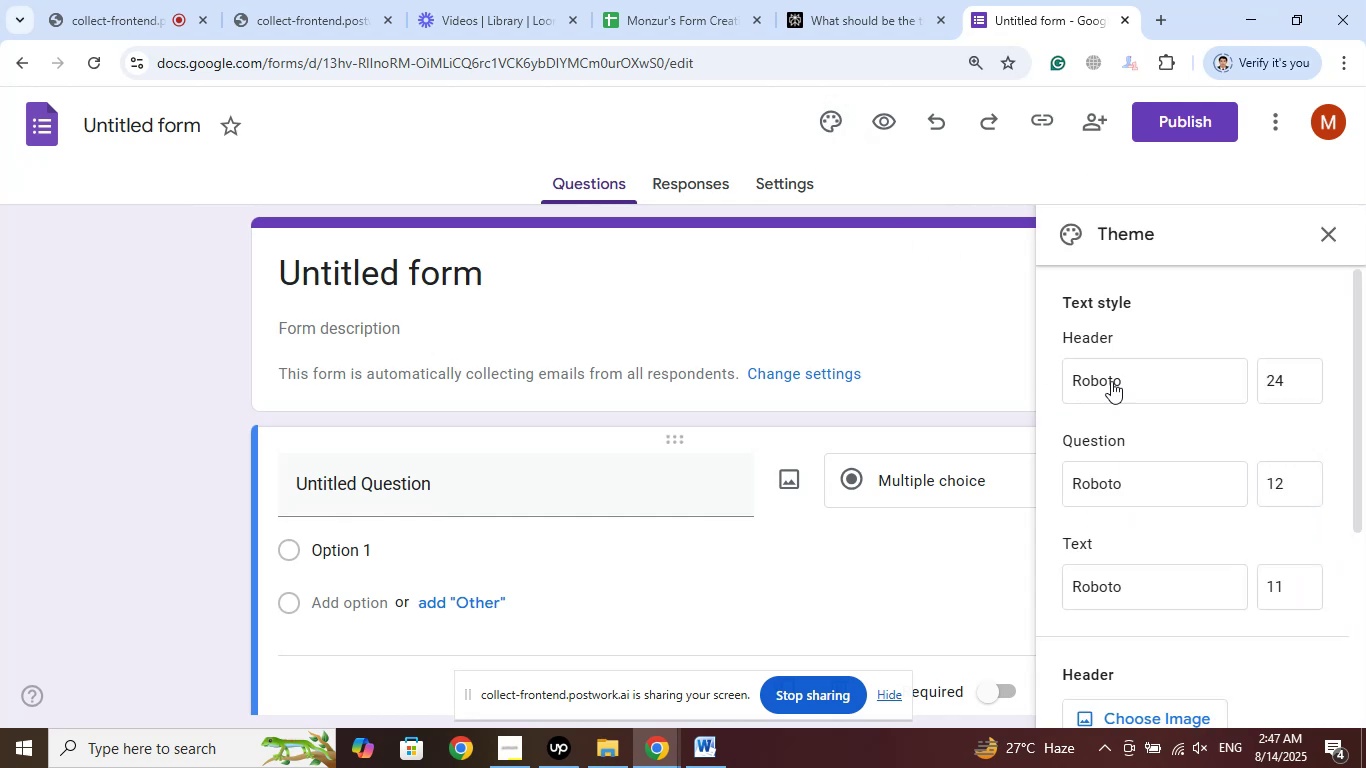 
scroll: coordinate [1237, 409], scroll_direction: down, amount: 3.0
 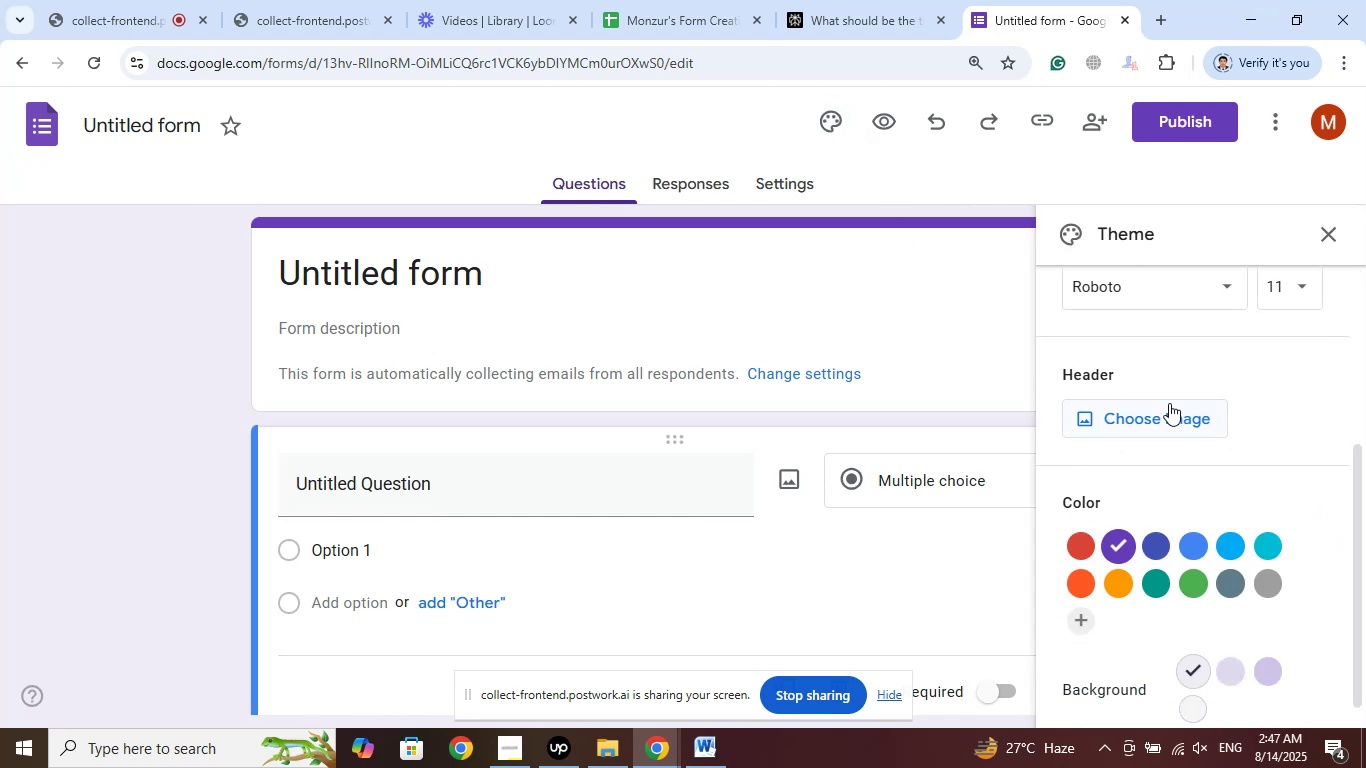 
left_click([1173, 411])
 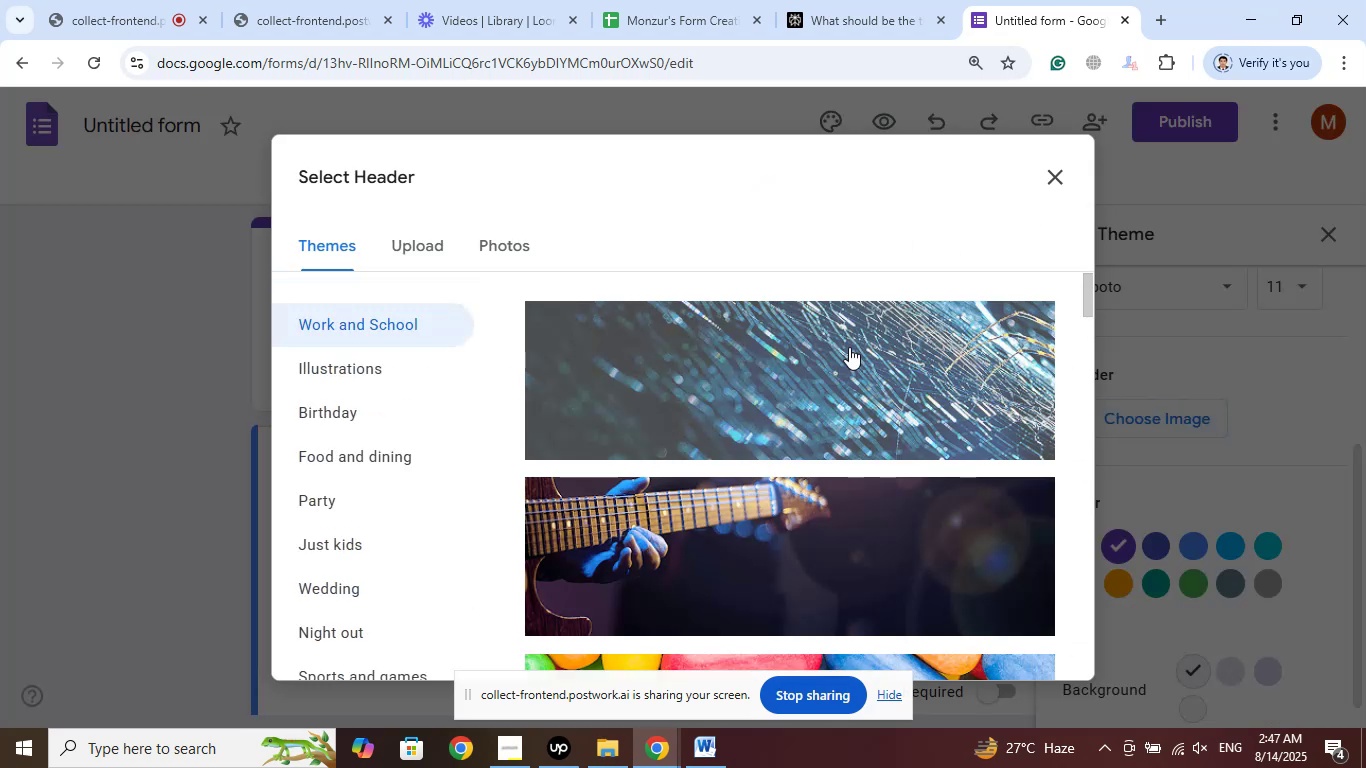 
wait(7.2)
 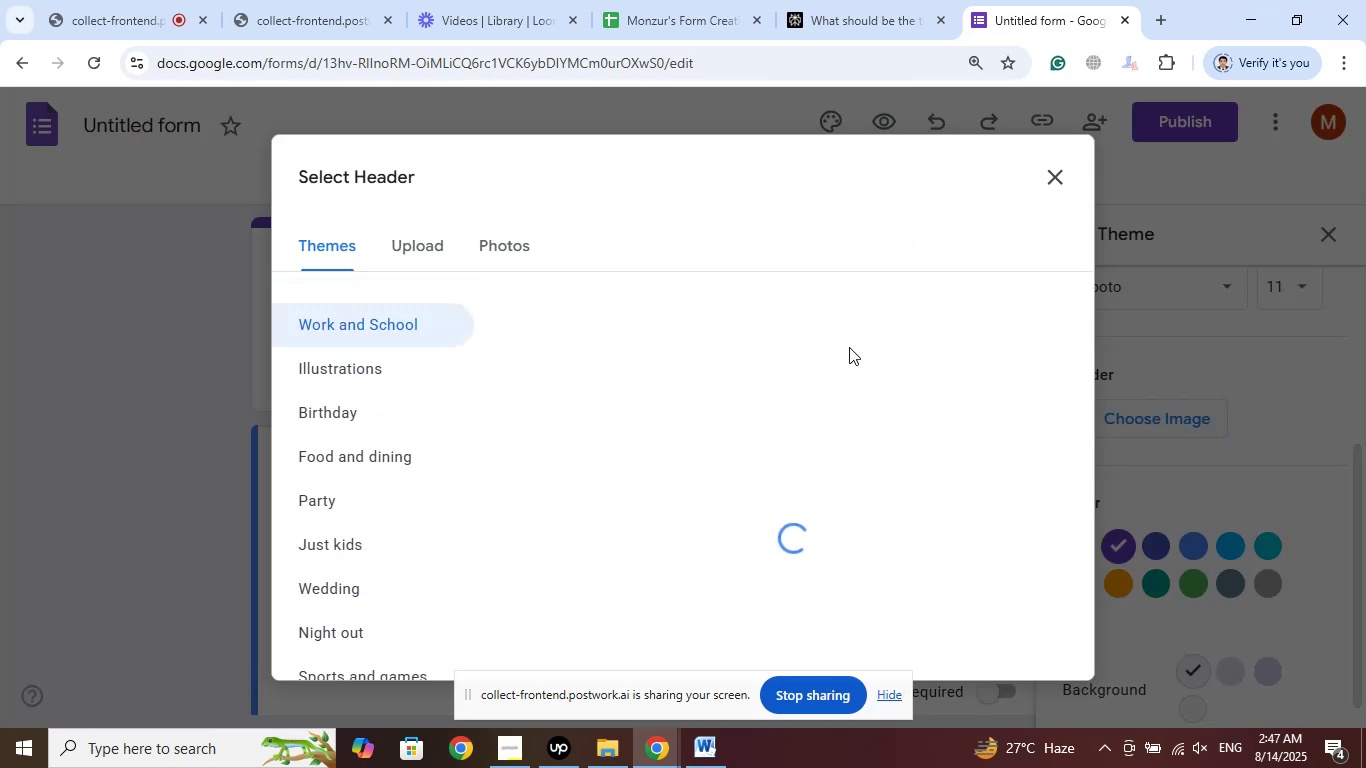 
left_click([563, 750])
 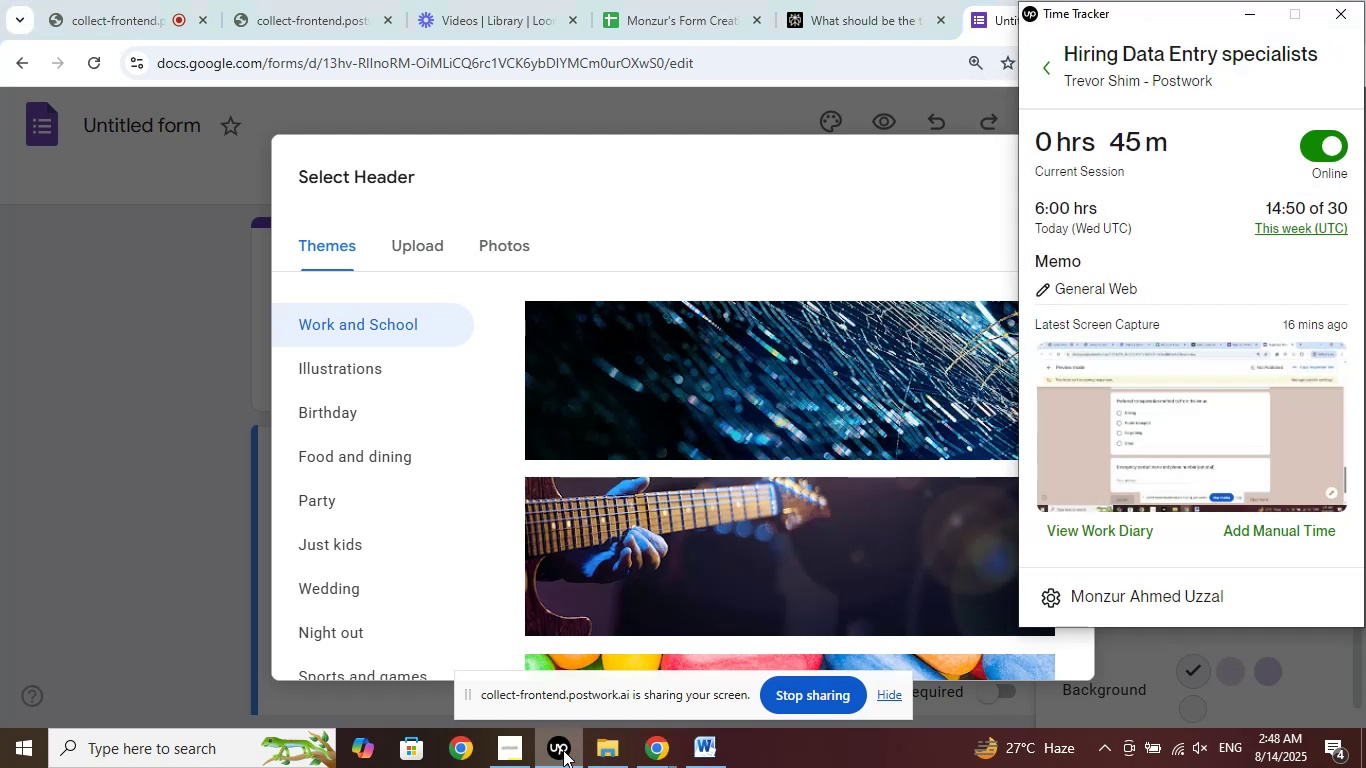 
left_click([563, 750])
 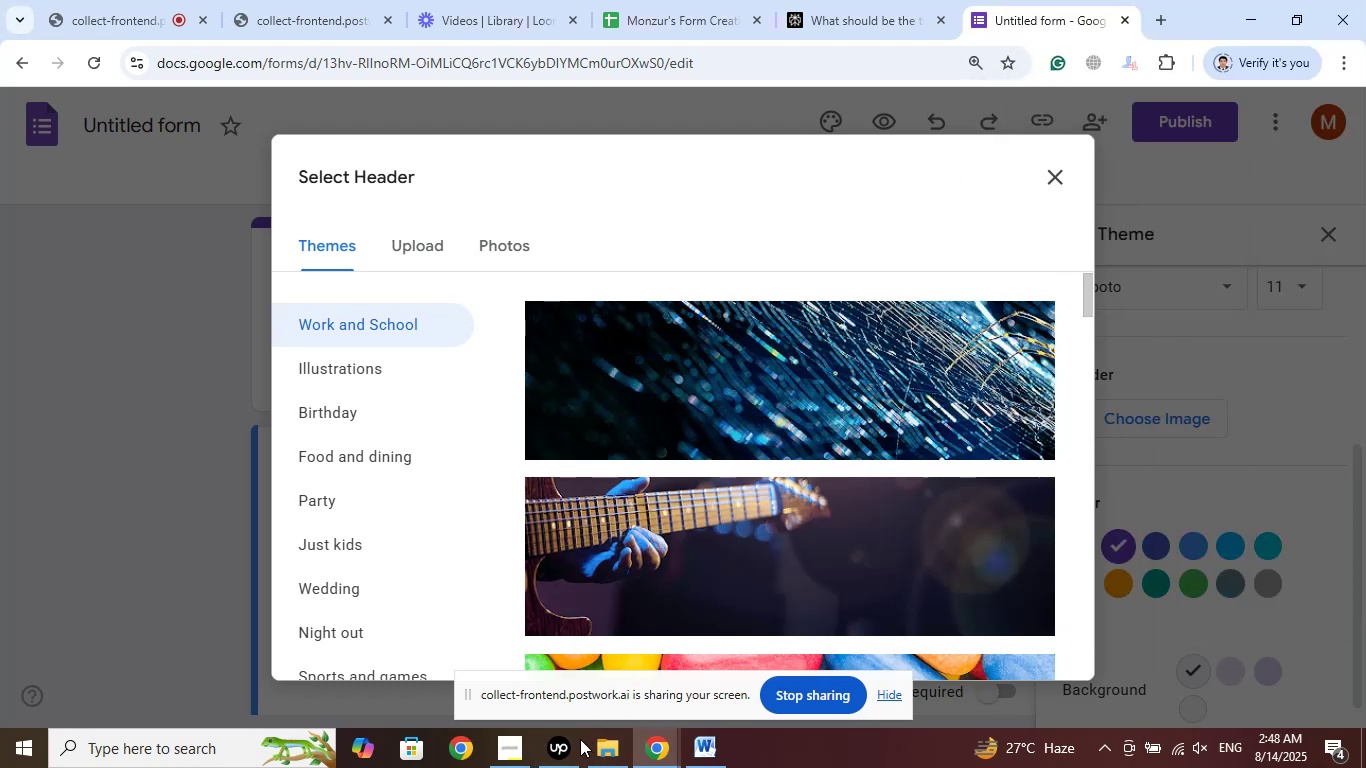 
left_click([563, 748])
 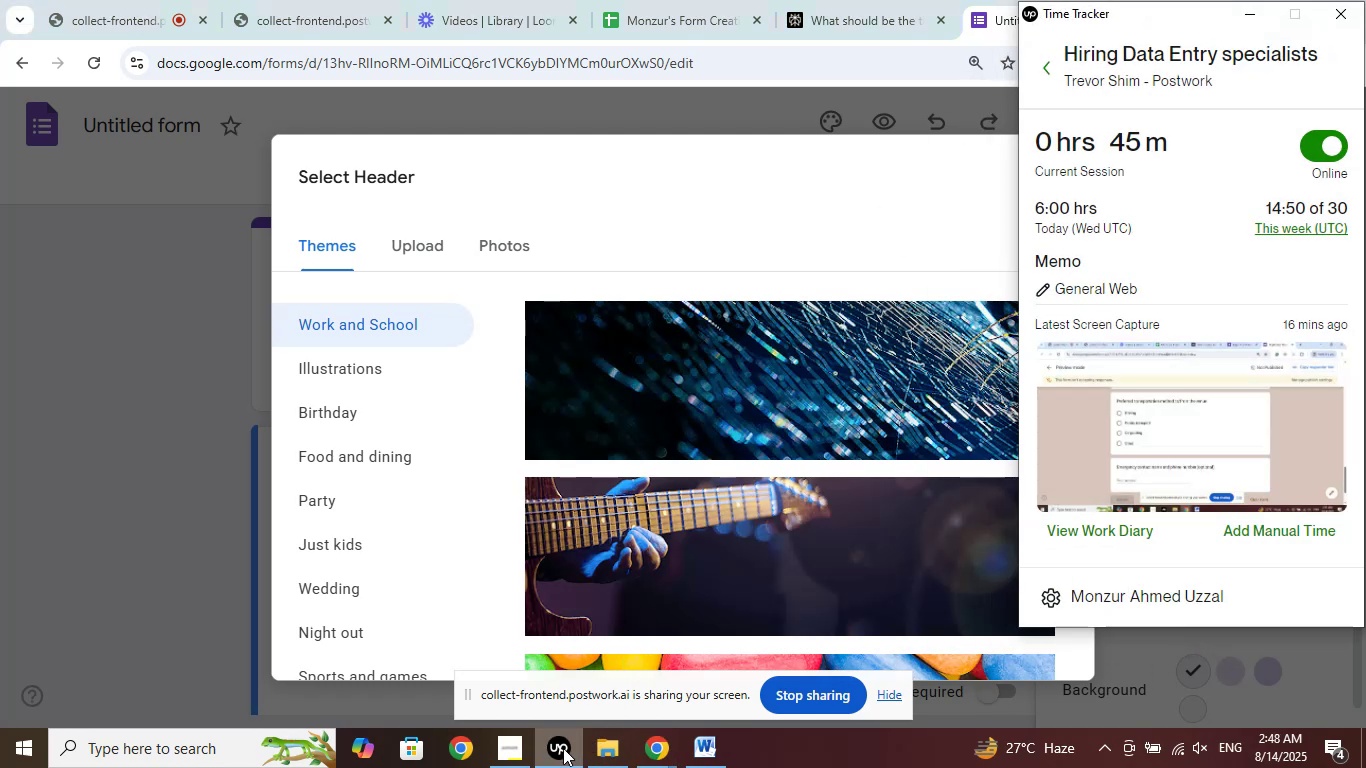 
left_click([563, 748])
 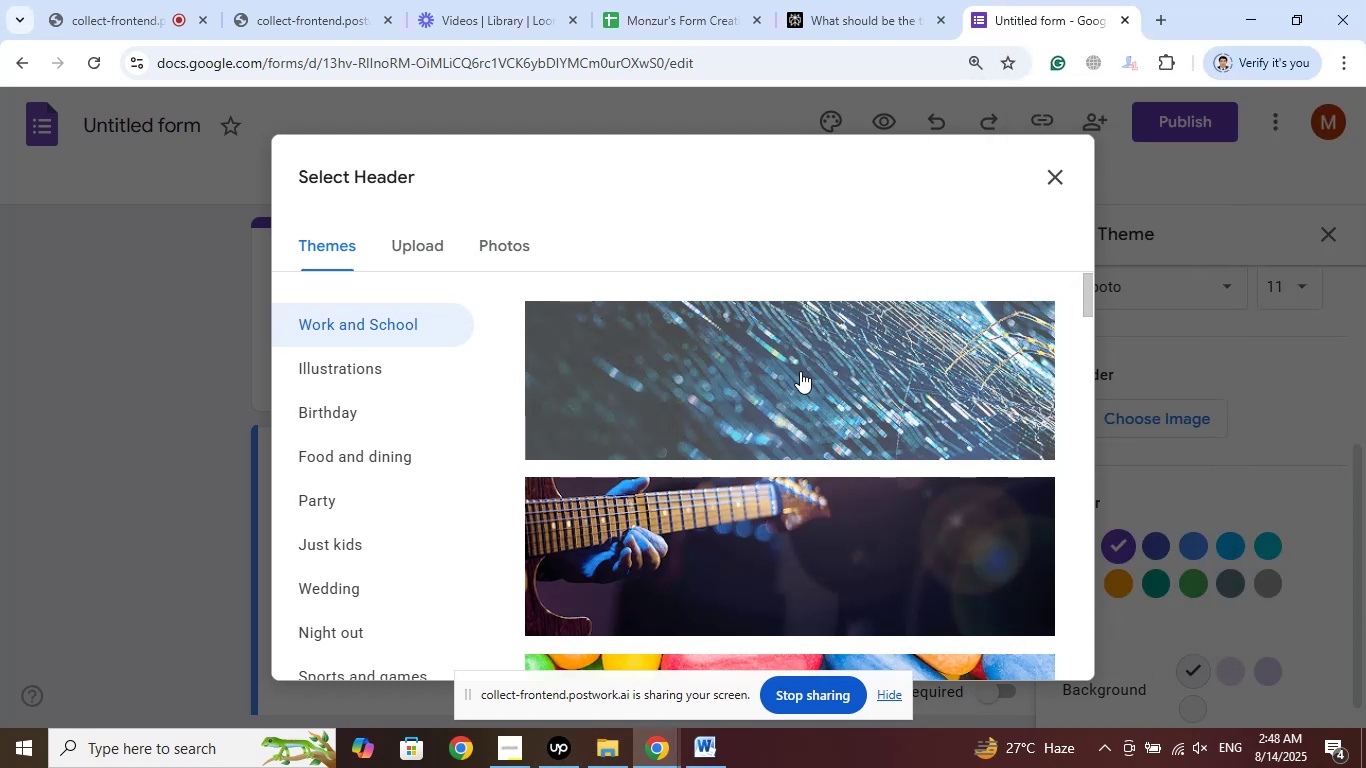 
scroll: coordinate [800, 371], scroll_direction: down, amount: 3.0
 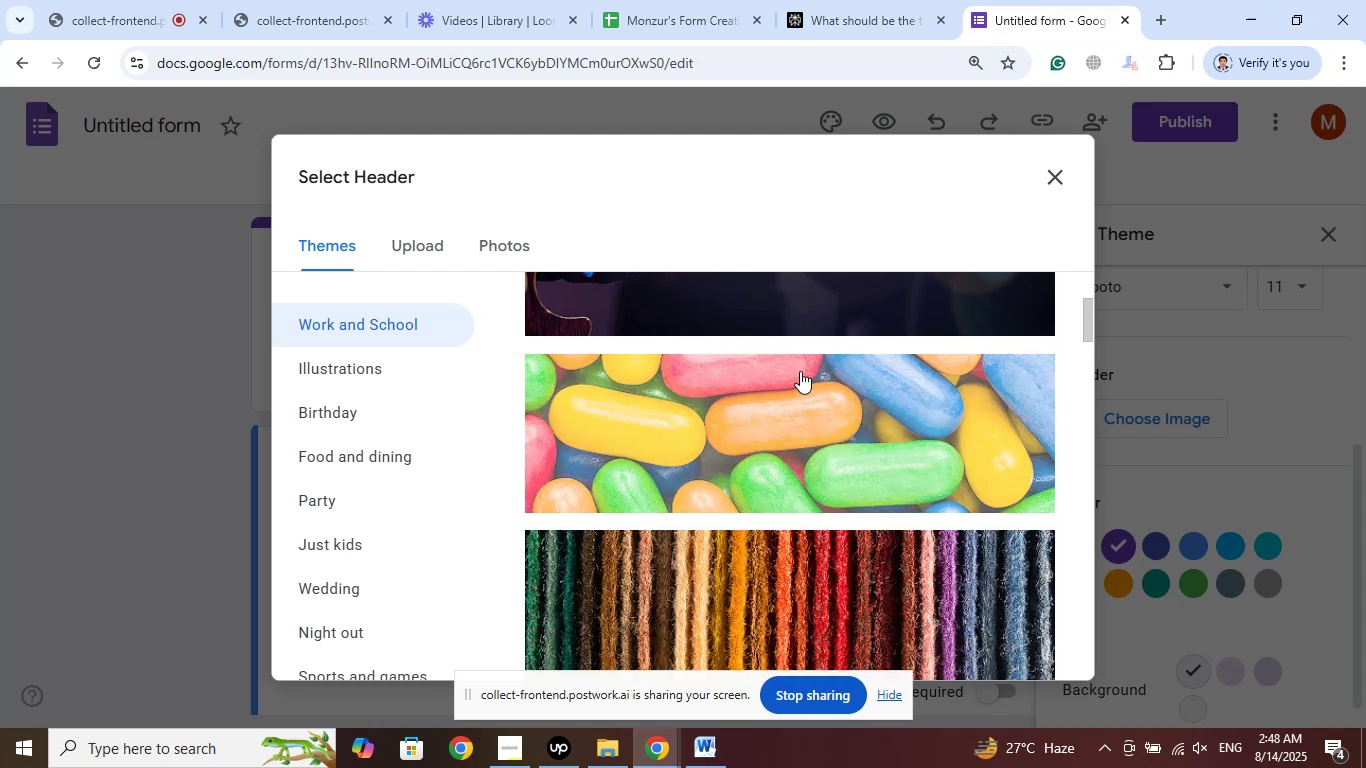 
scroll: coordinate [800, 371], scroll_direction: up, amount: 2.0
 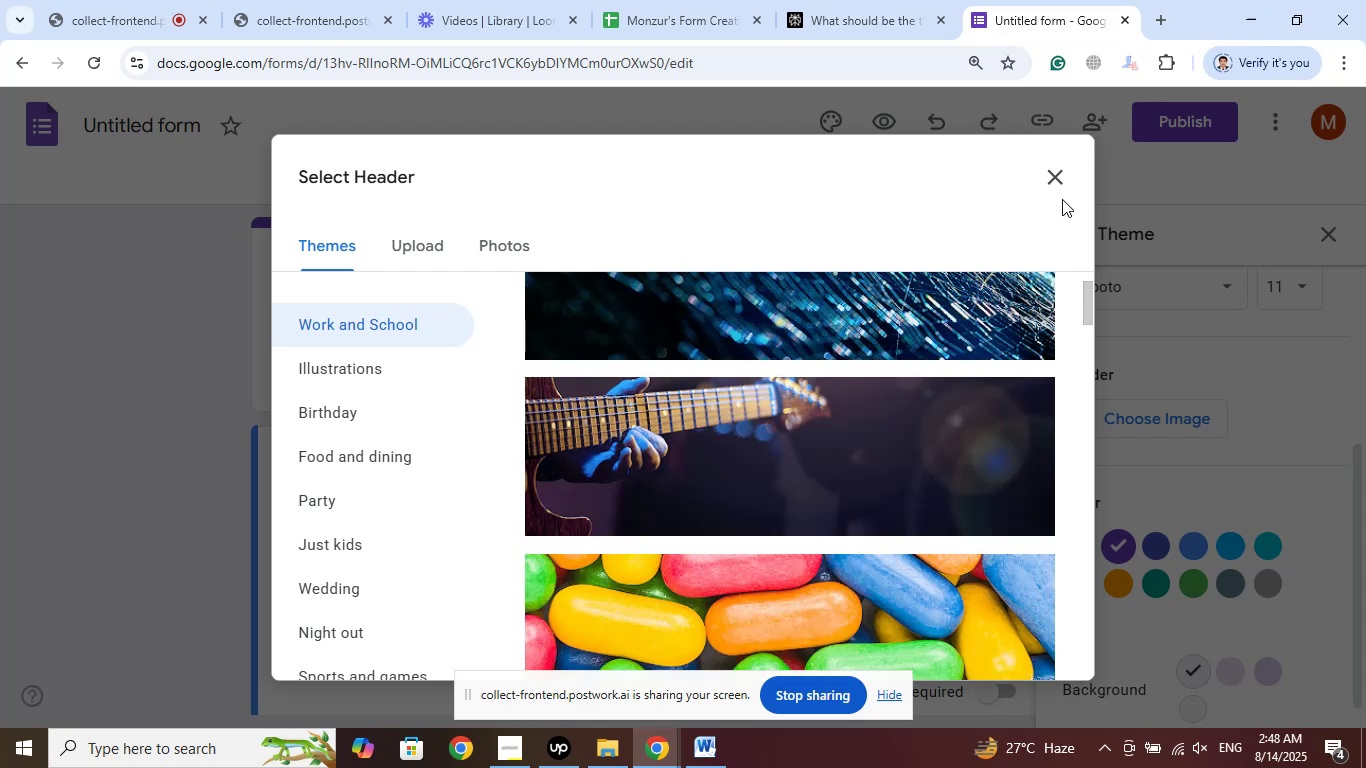 
left_click([1052, 181])
 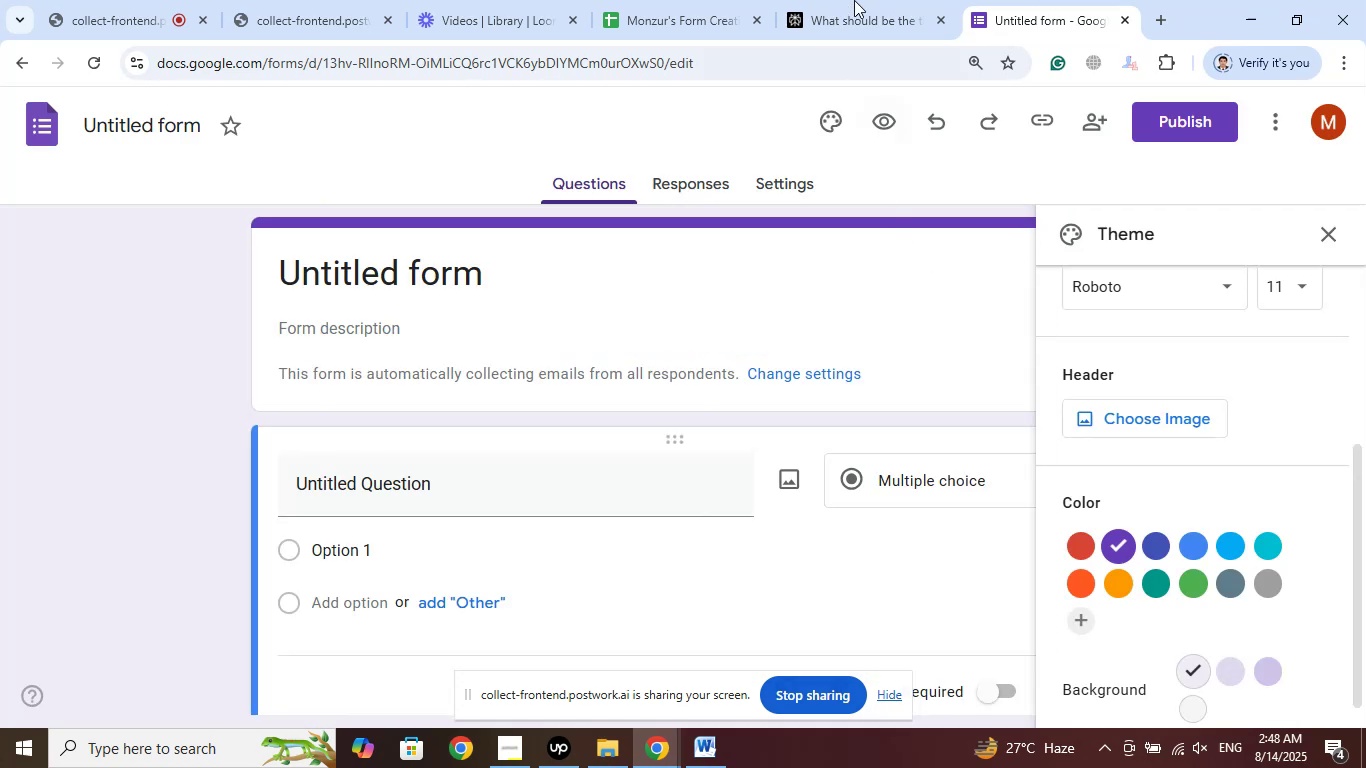 
left_click([854, 0])
 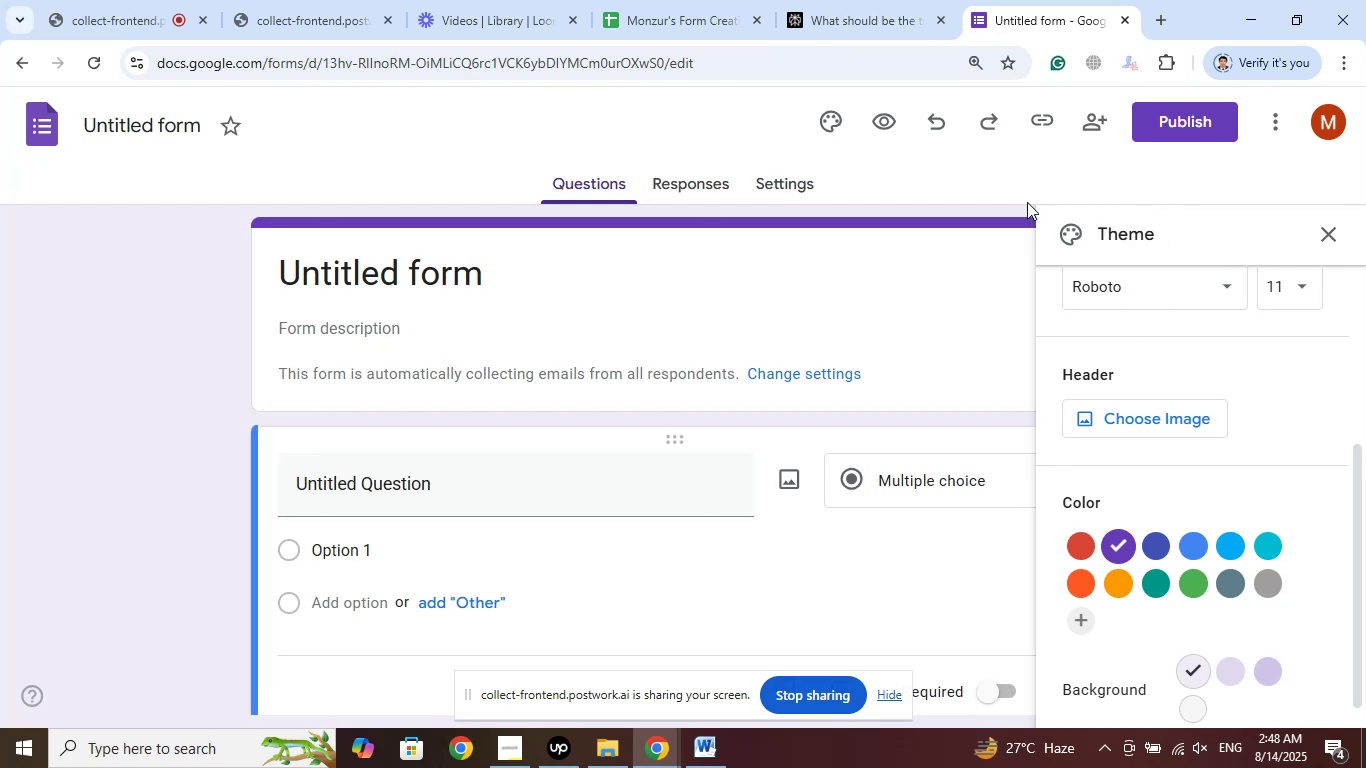 
scroll: coordinate [1139, 508], scroll_direction: down, amount: 5.0
 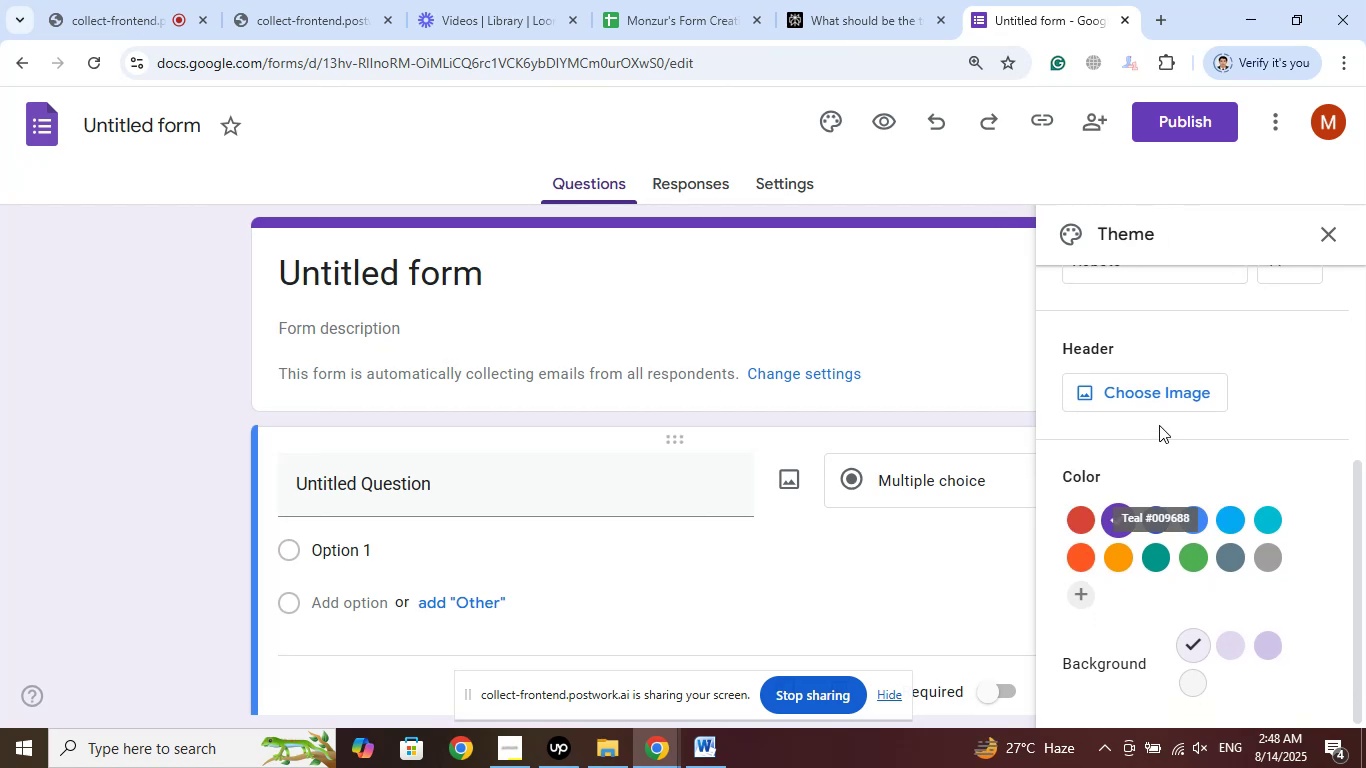 
left_click([1170, 399])
 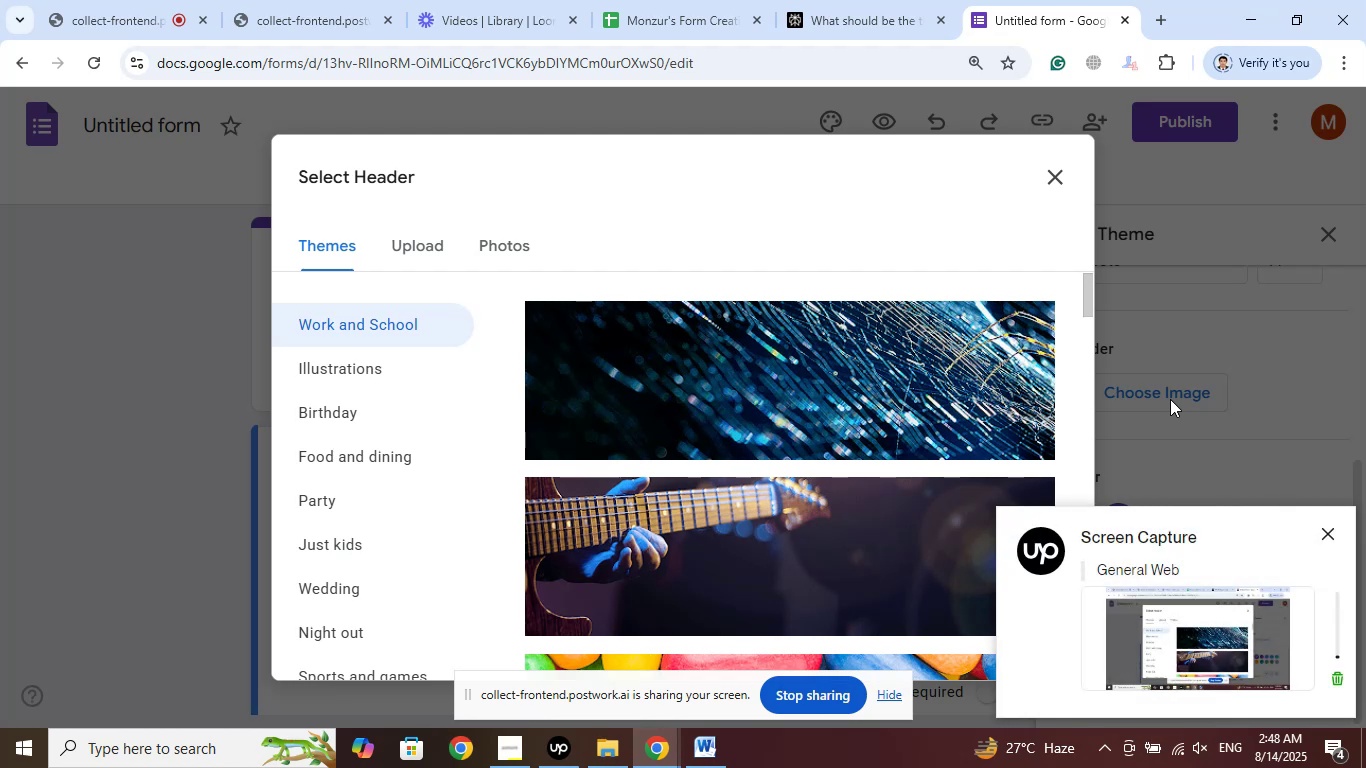 
wait(12.87)
 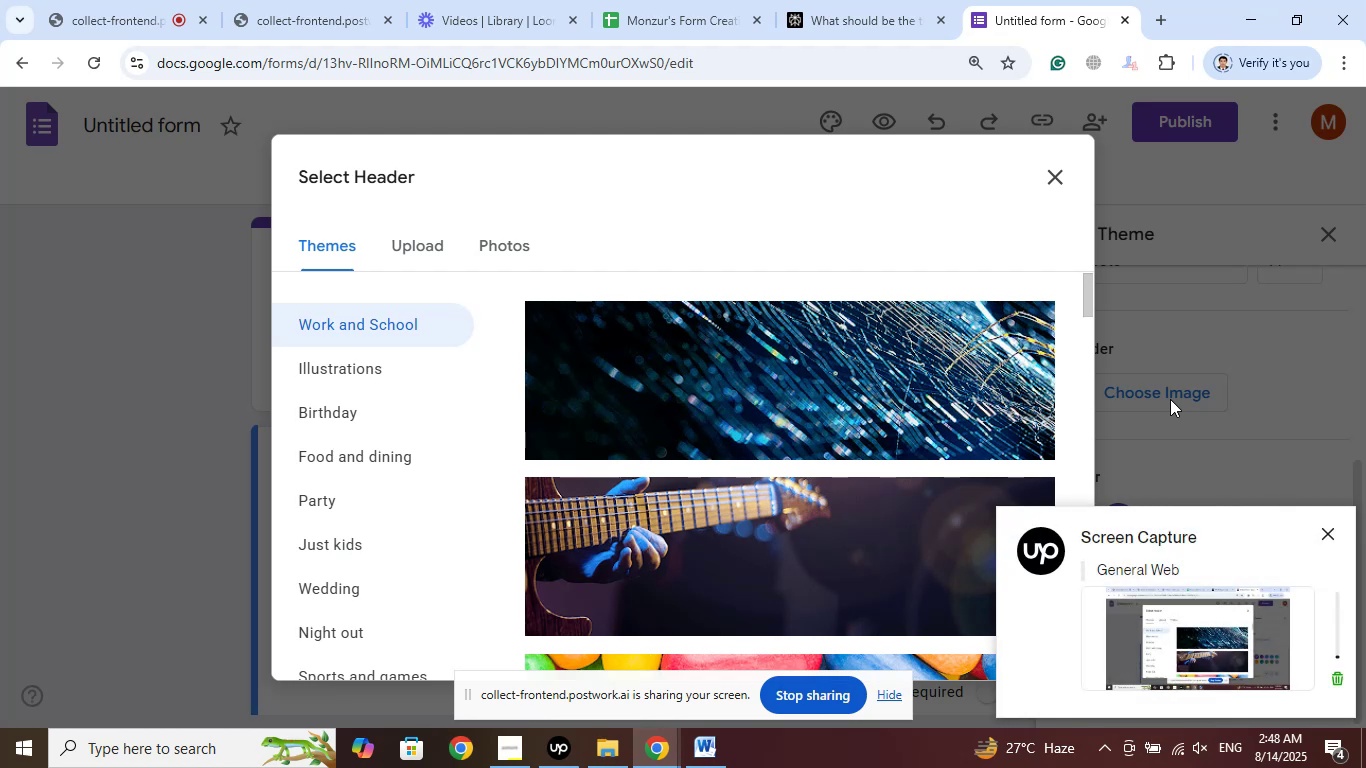 
scroll: coordinate [695, 436], scroll_direction: down, amount: 41.0
 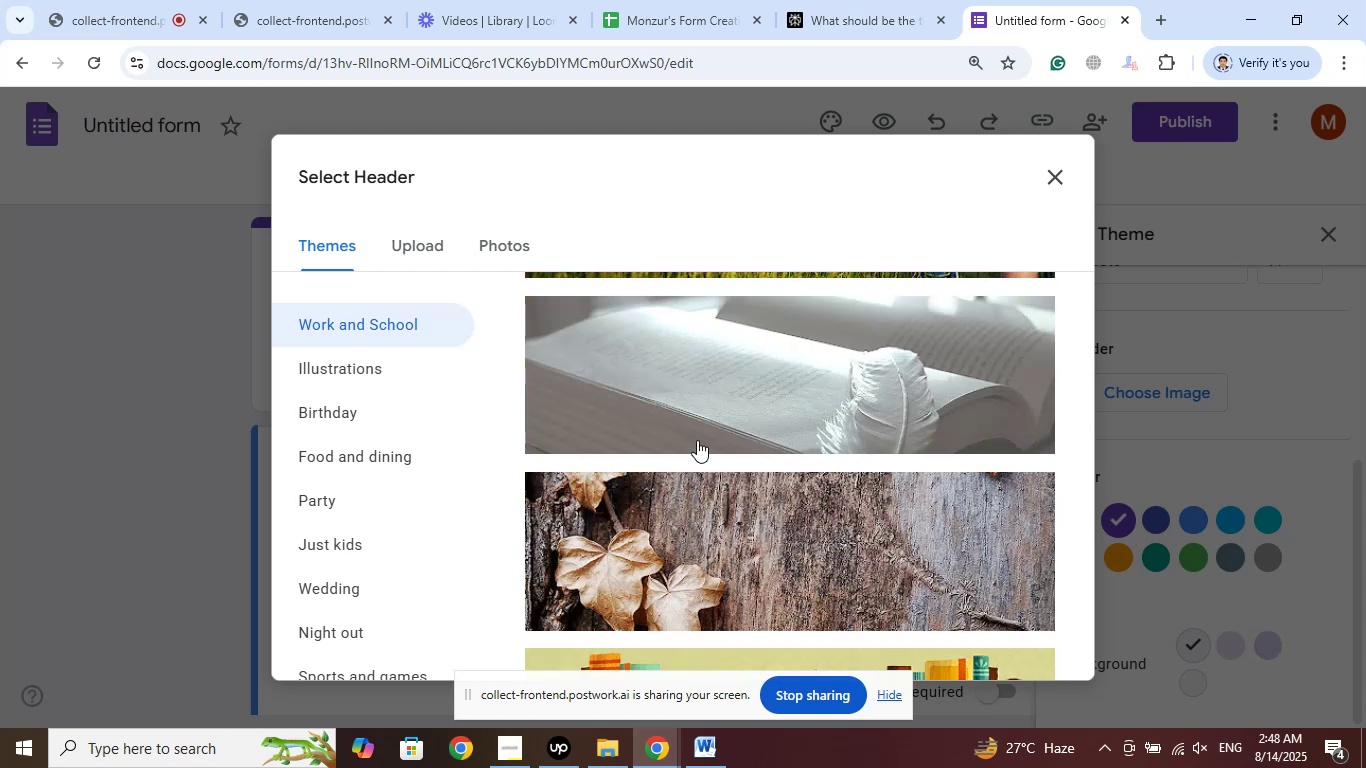 
scroll: coordinate [714, 434], scroll_direction: up, amount: 6.0
 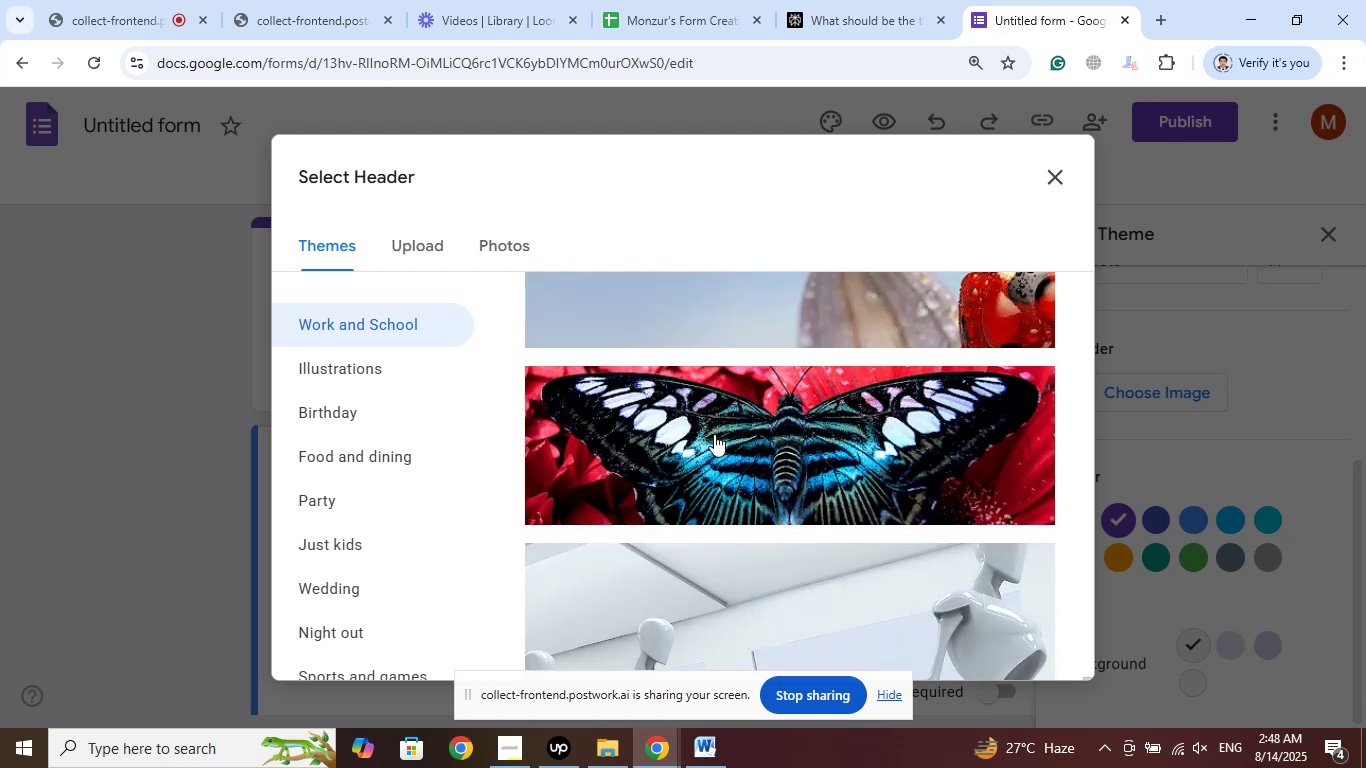 
scroll: coordinate [714, 434], scroll_direction: down, amount: 3.0
 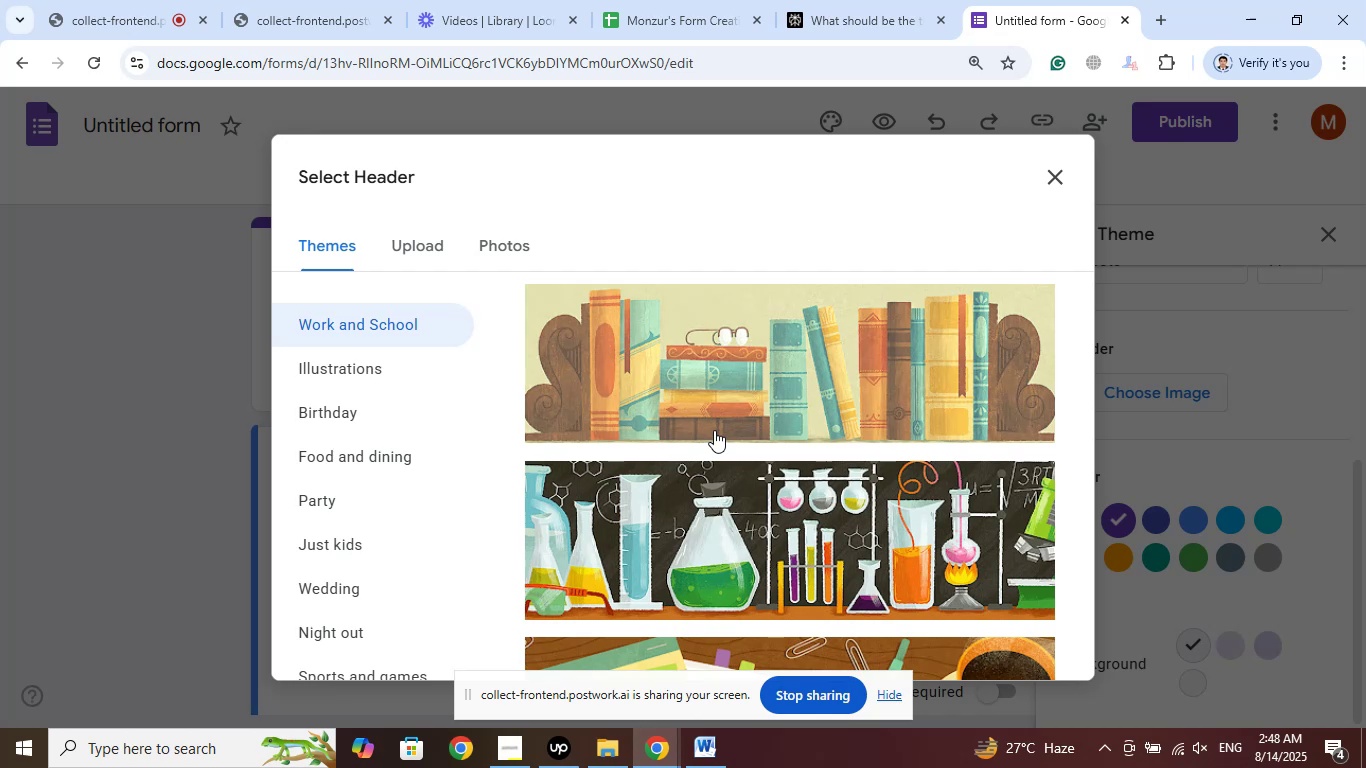 
left_click([1060, 173])
 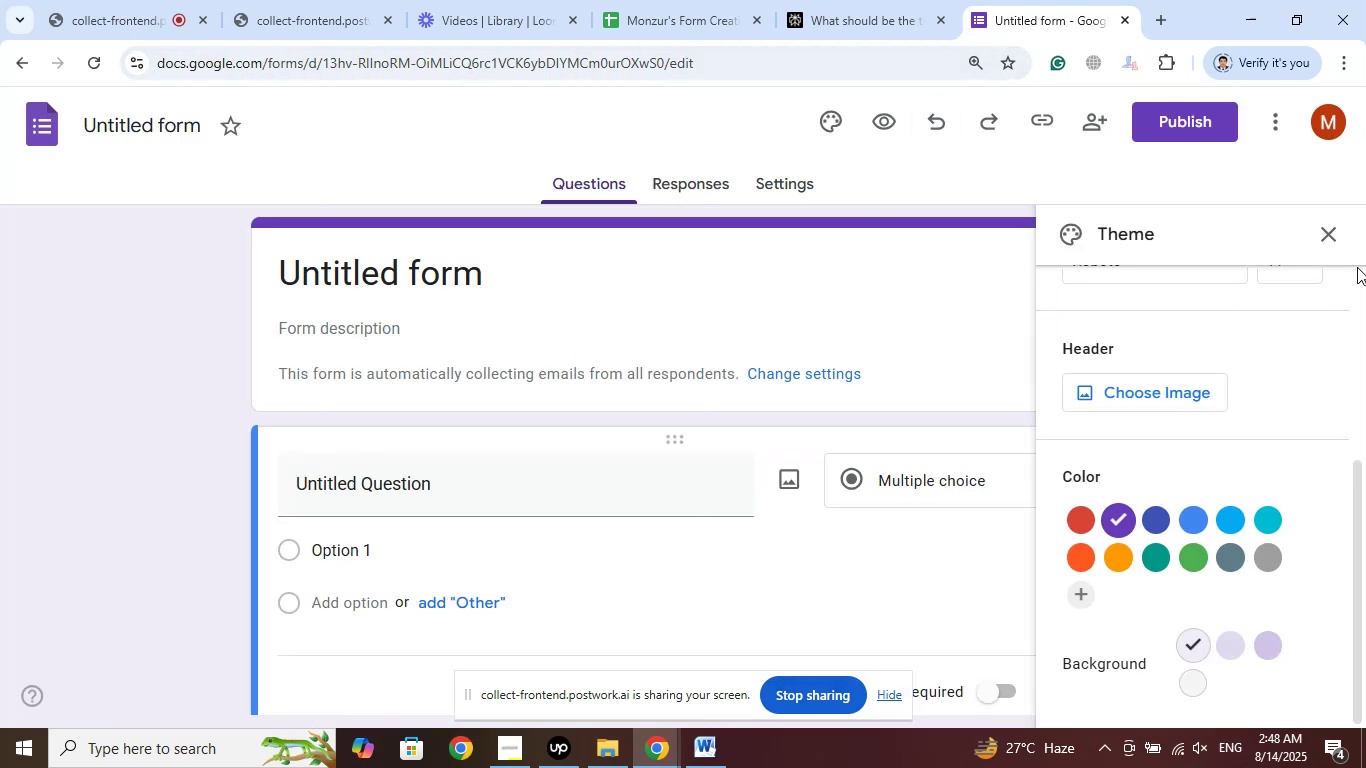 
left_click([1322, 239])
 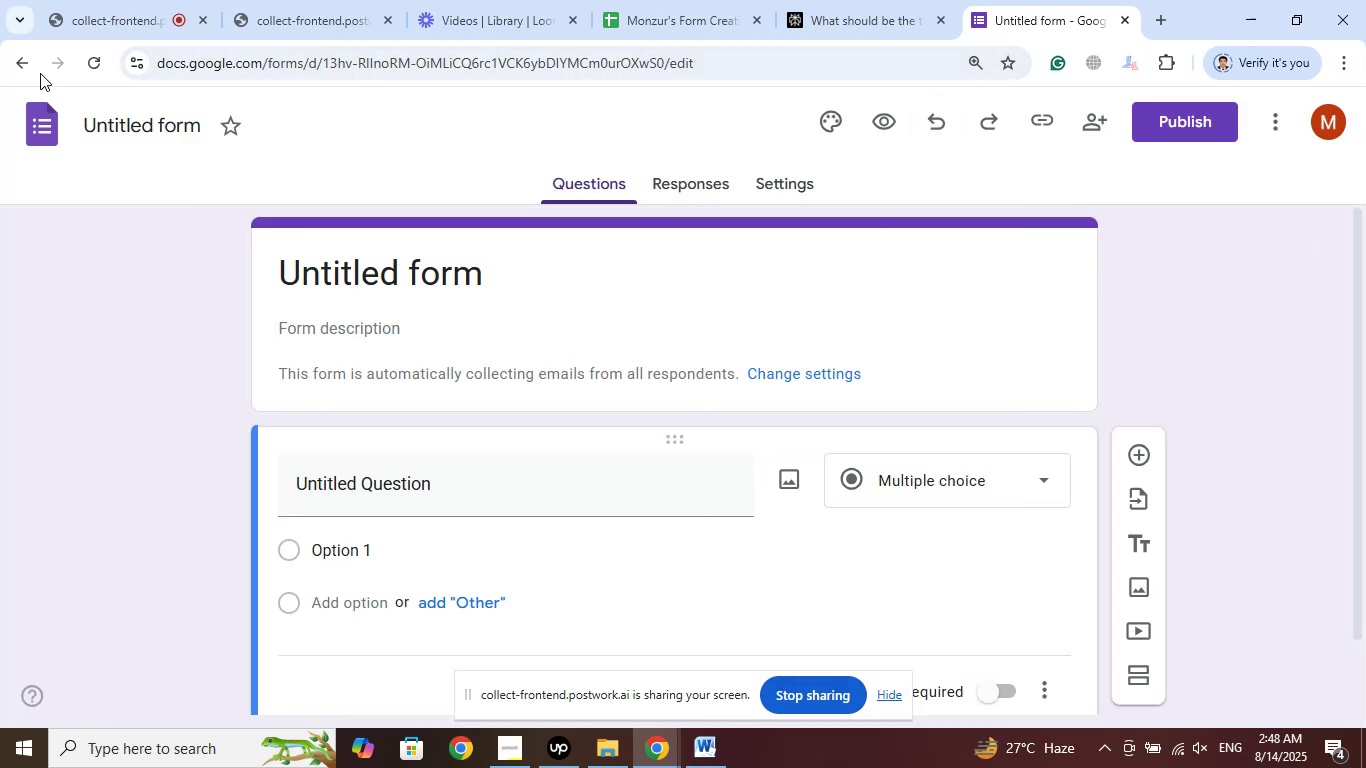 
left_click([26, 62])
 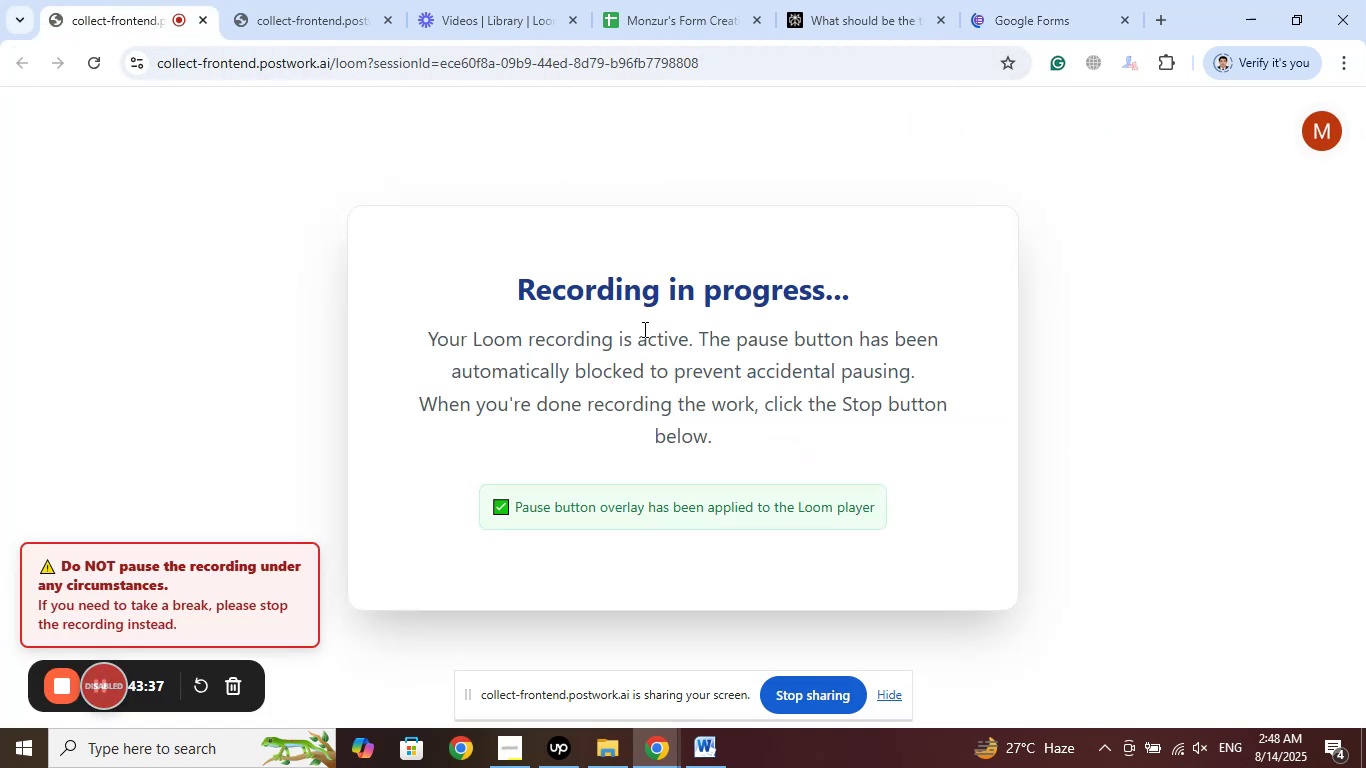 
left_click([1018, 23])
 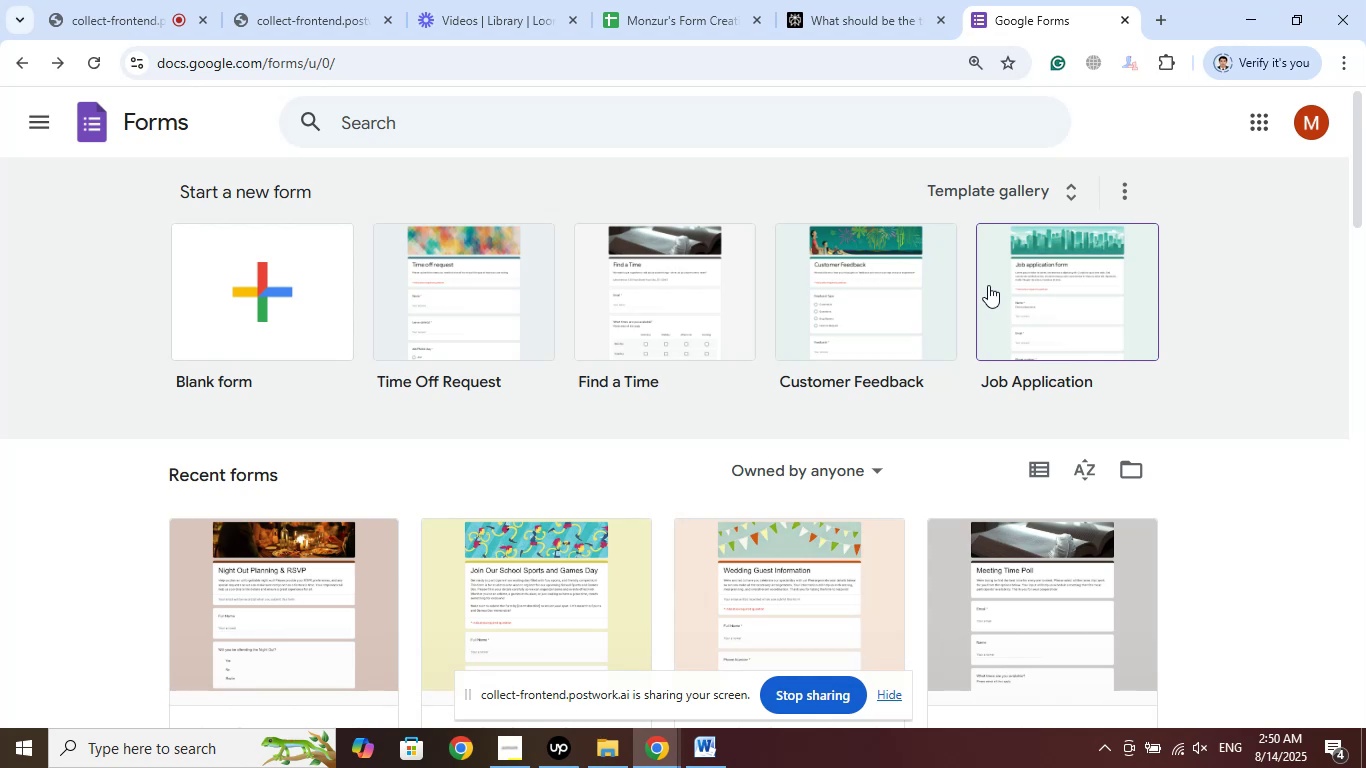 
wait(107.77)
 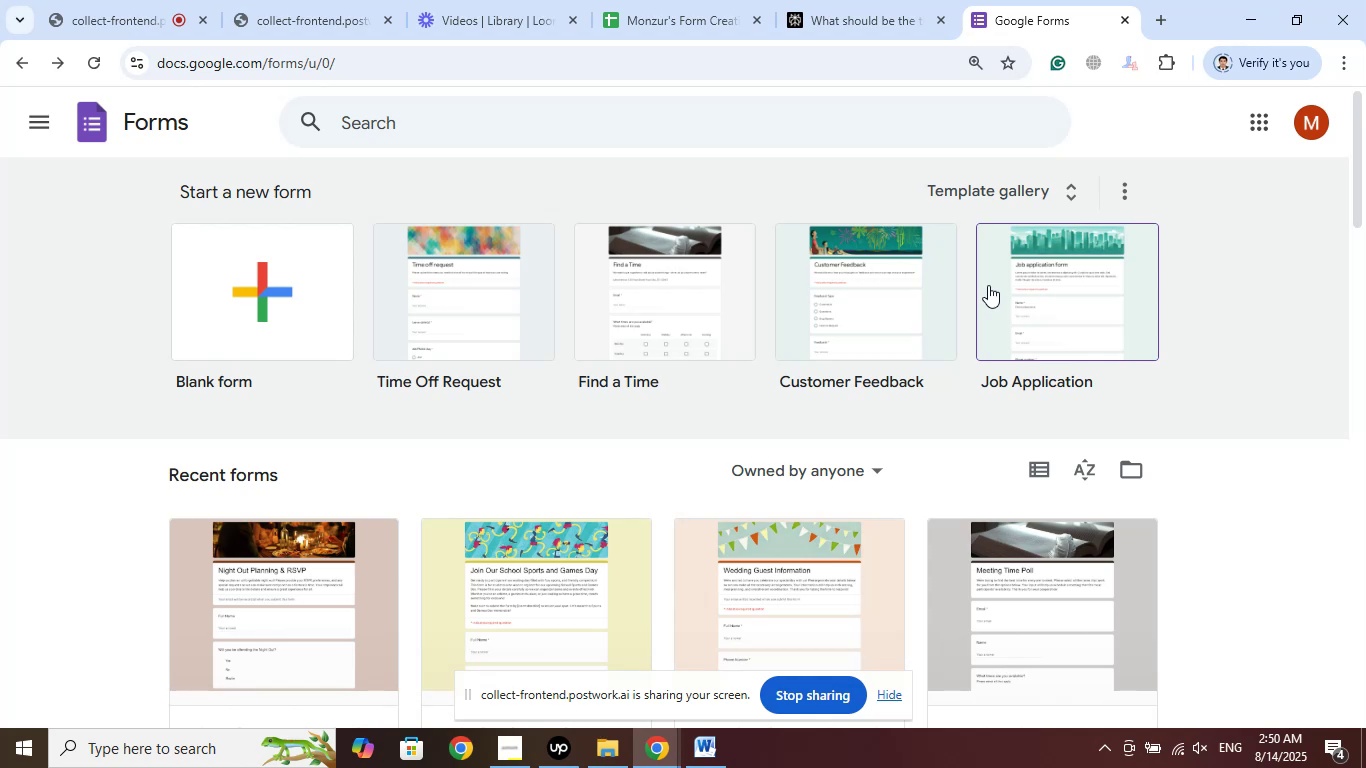 
left_click([1082, 180])
 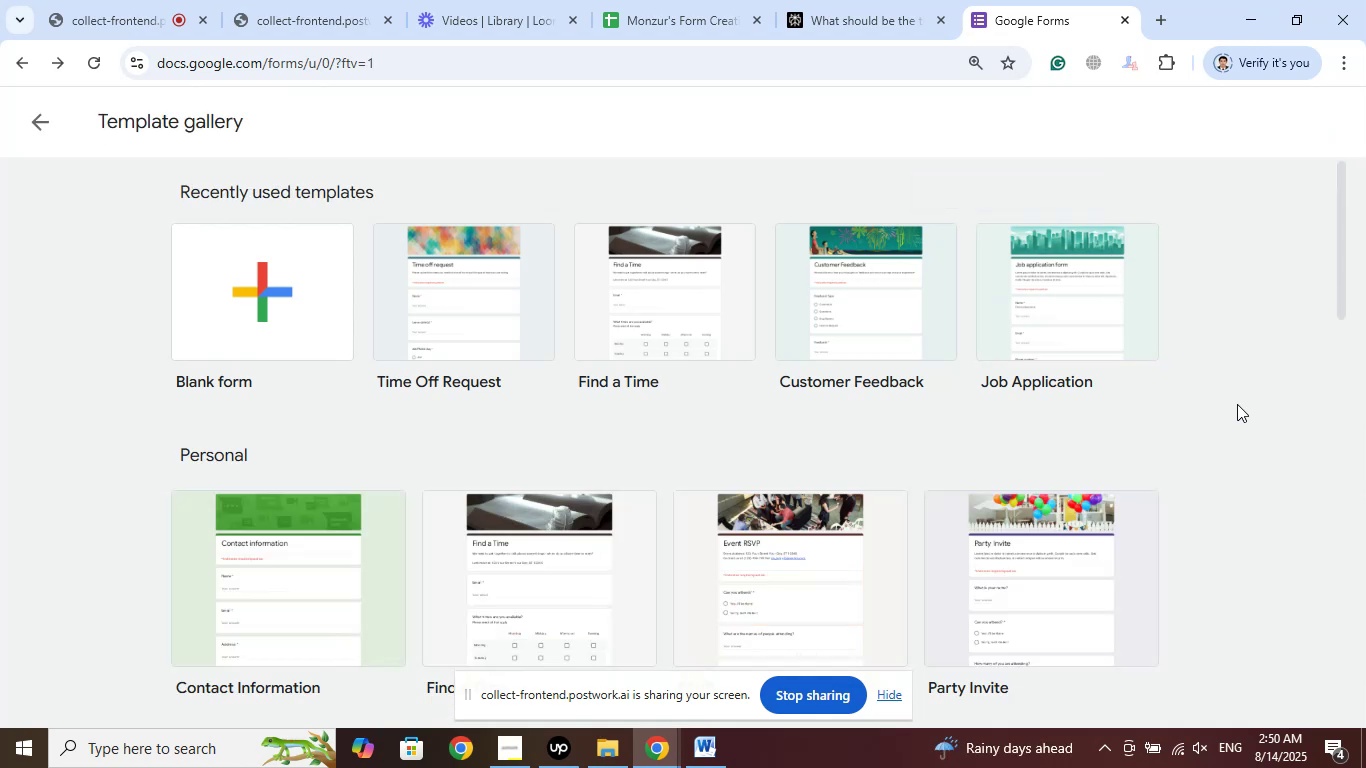 
scroll: coordinate [1252, 445], scroll_direction: down, amount: 12.0
 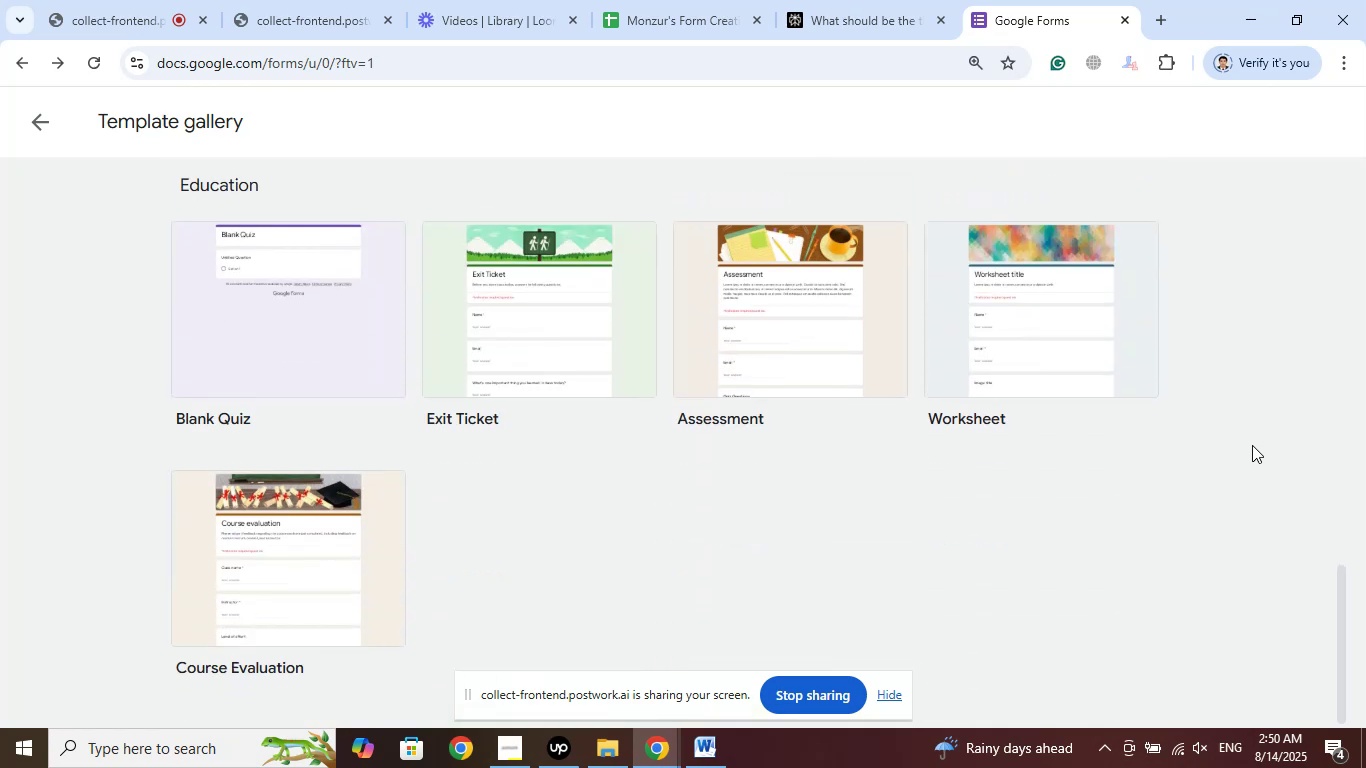 
left_click([782, 311])
 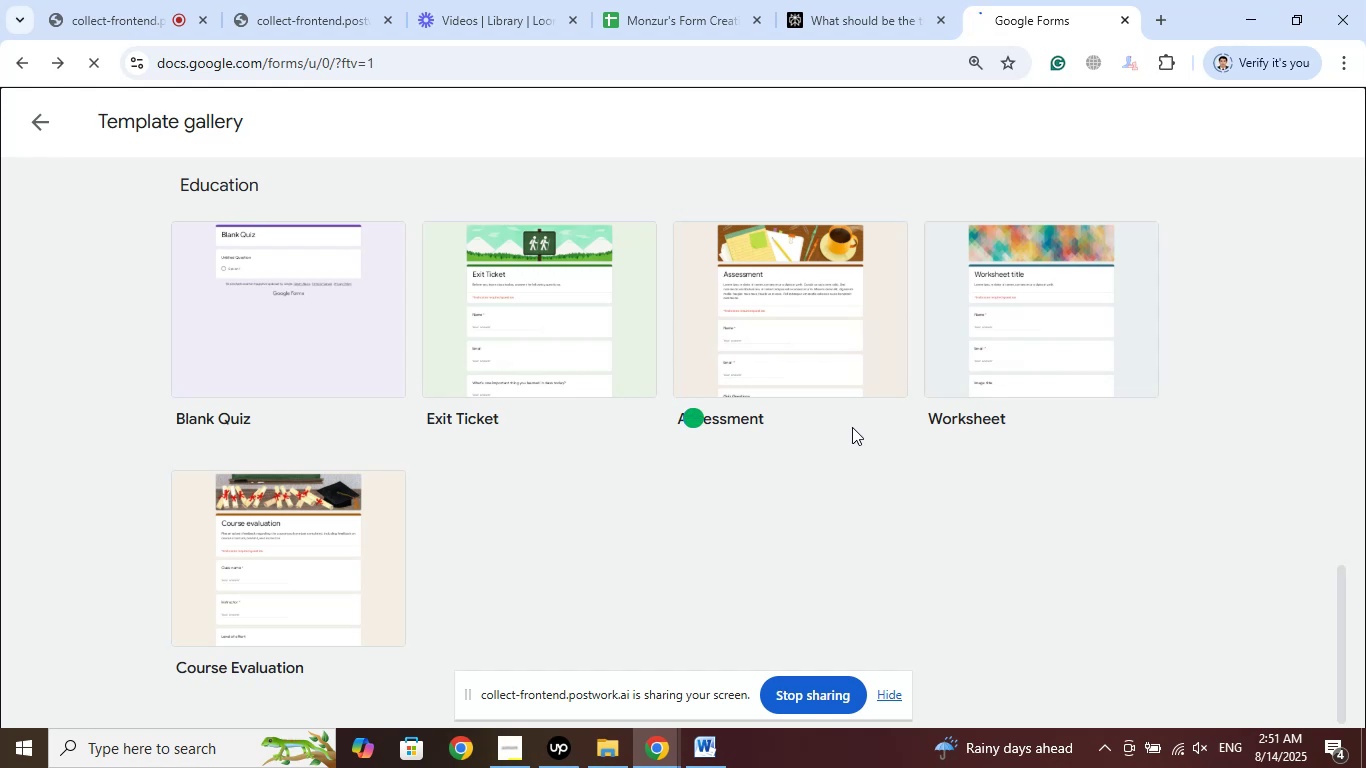 
wait(10.42)
 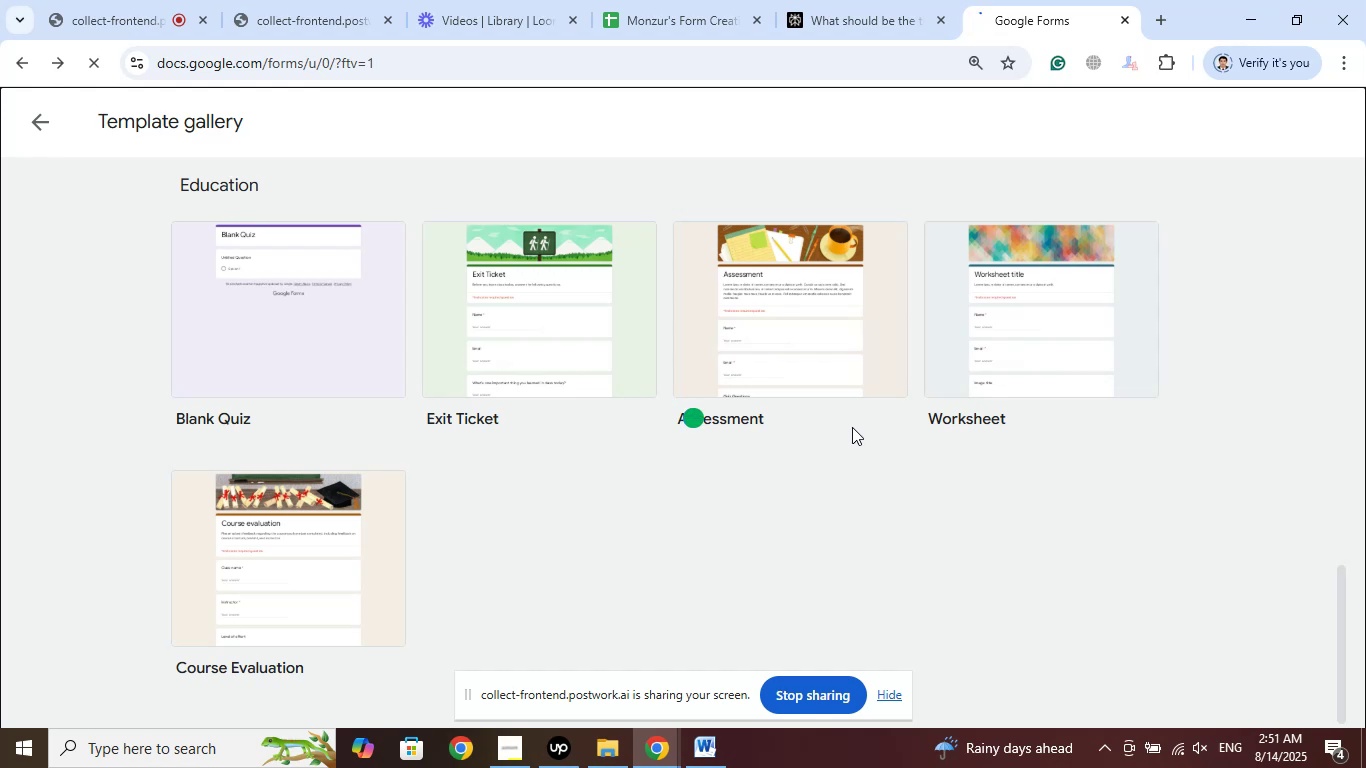 
scroll: coordinate [678, 460], scroll_direction: down, amount: 10.0
 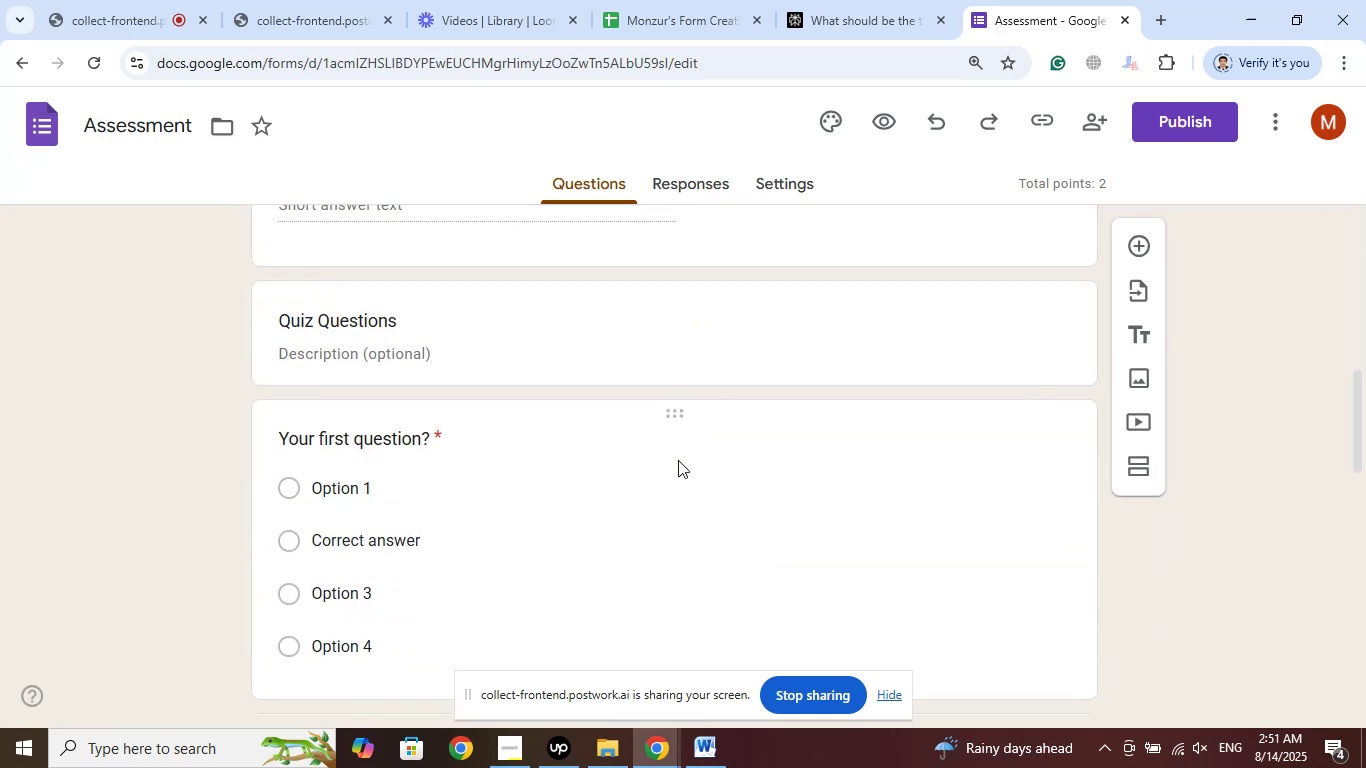 
wait(5.35)
 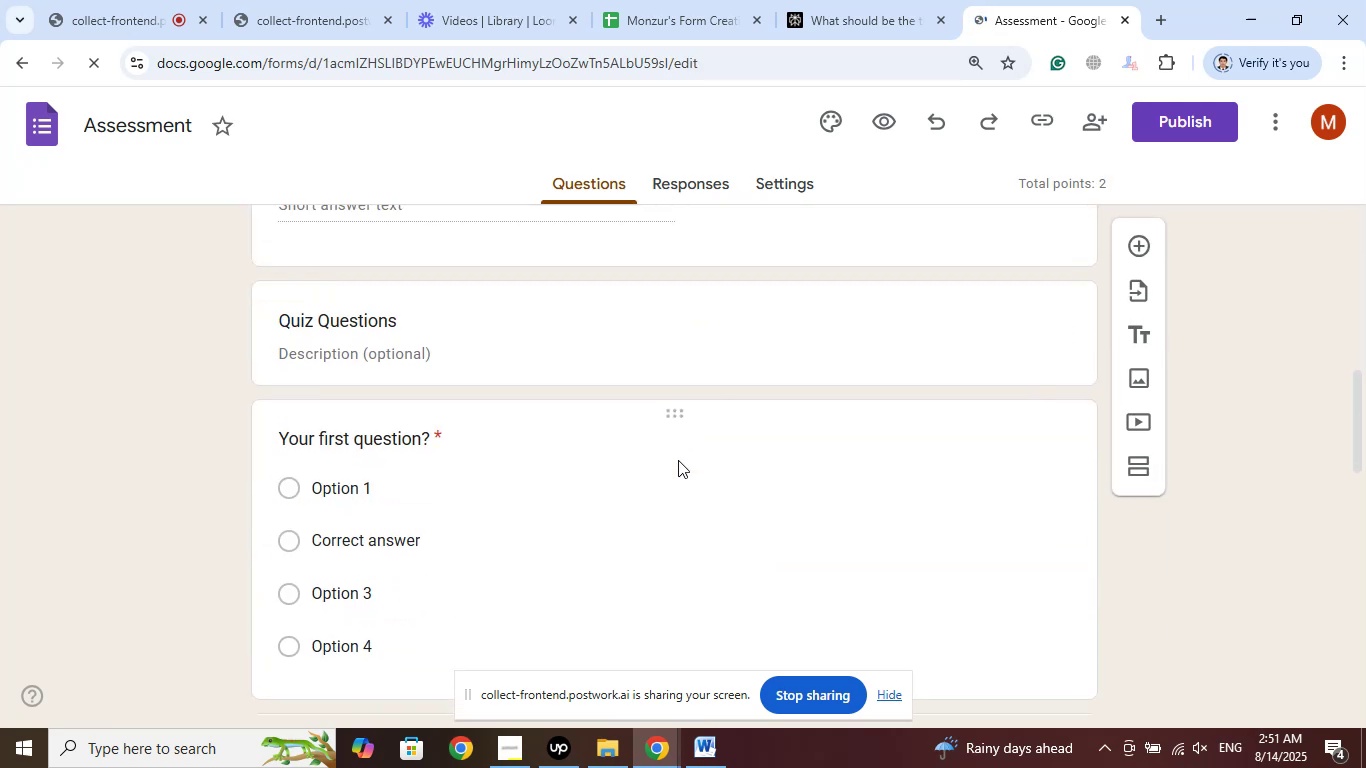 
scroll: coordinate [679, 459], scroll_direction: down, amount: 9.0
 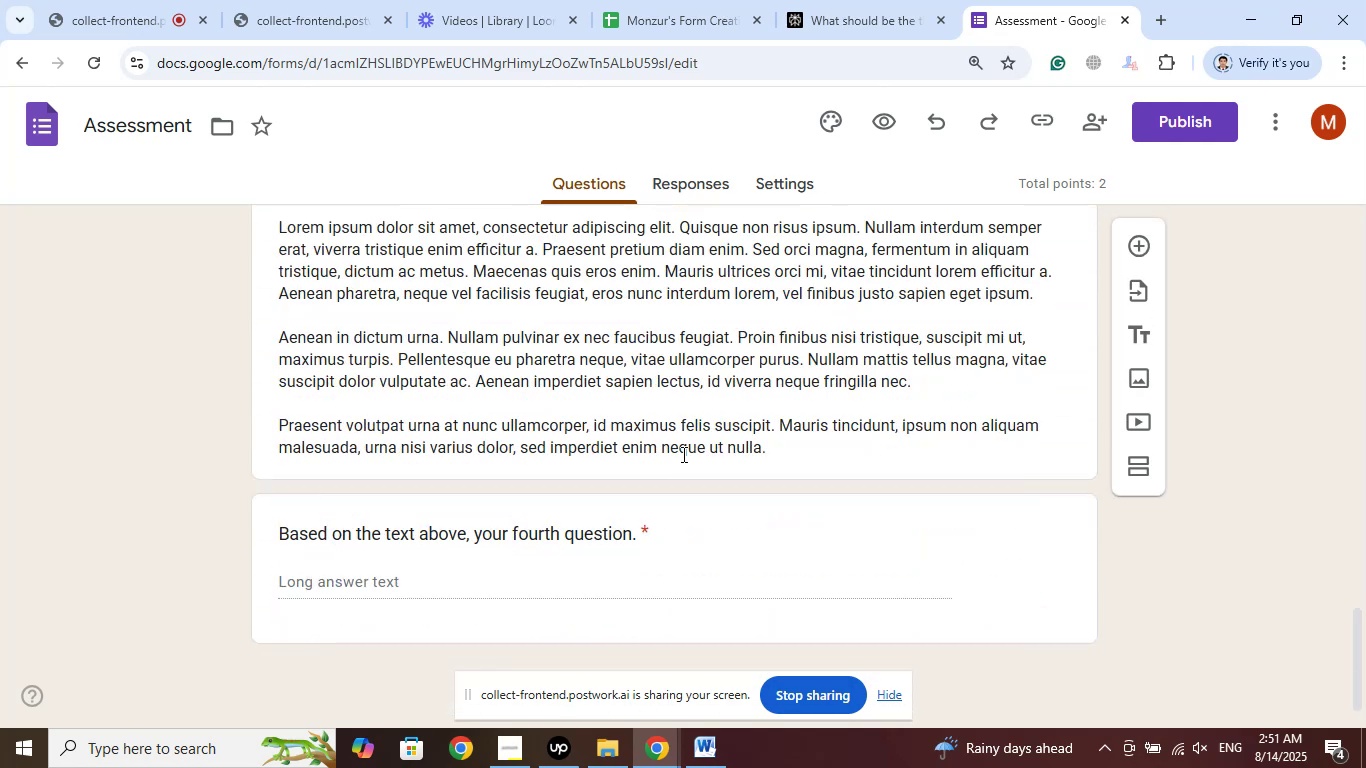 
scroll: coordinate [682, 454], scroll_direction: up, amount: 3.0
 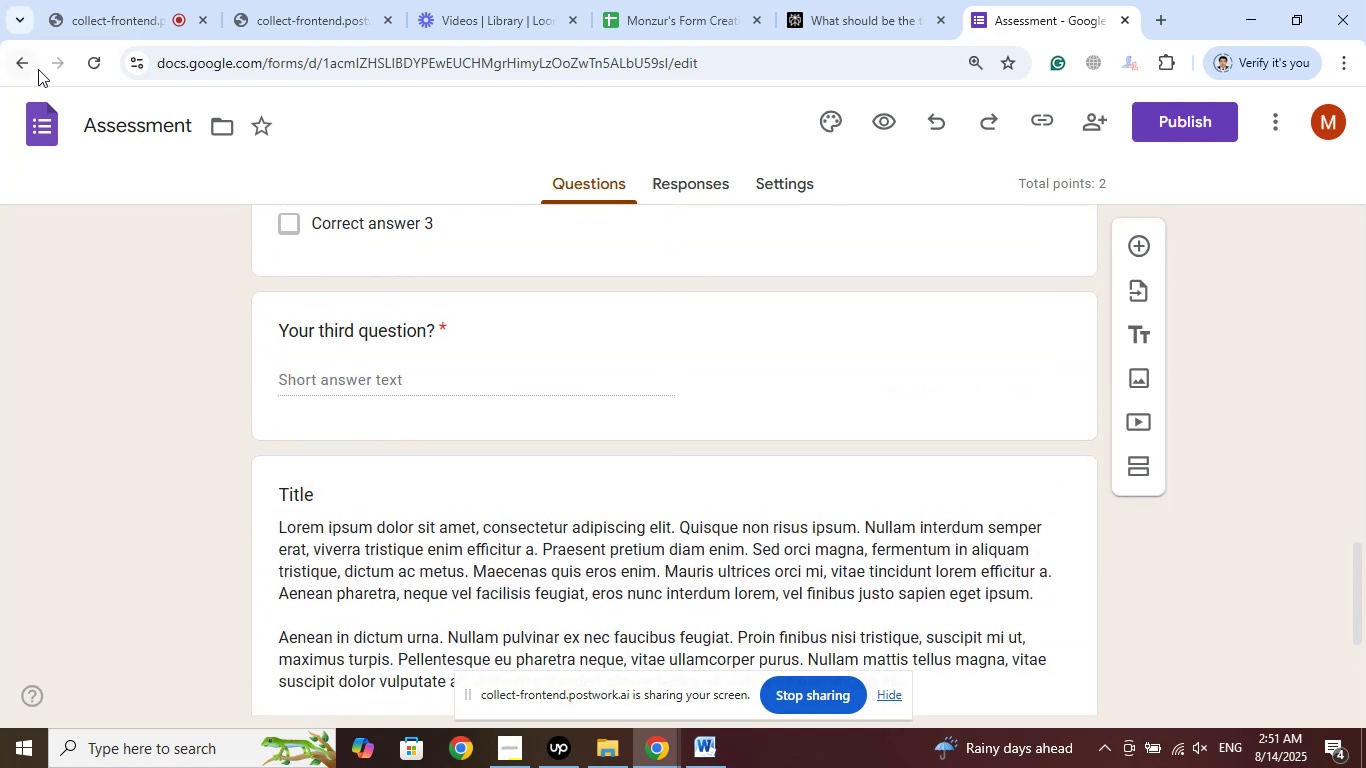 
left_click([39, 69])
 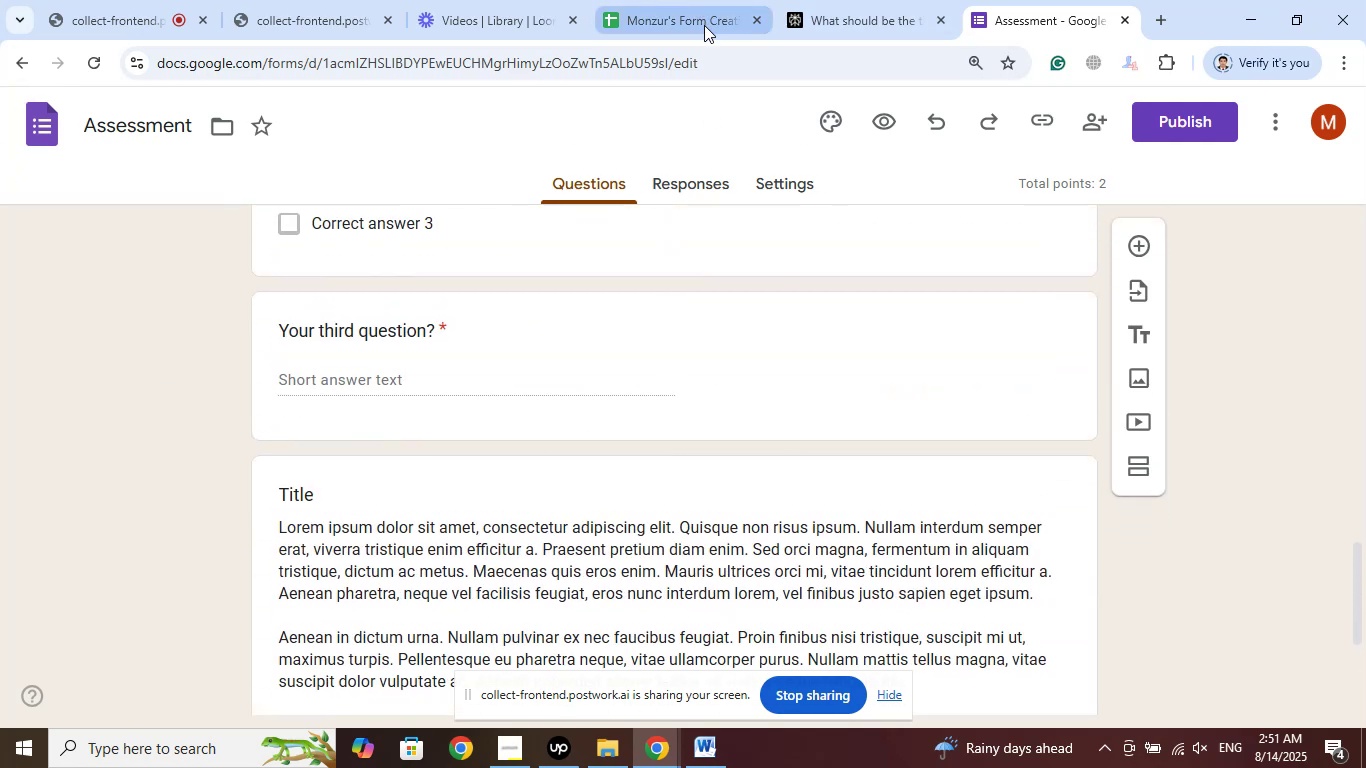 
left_click([710, 760])
 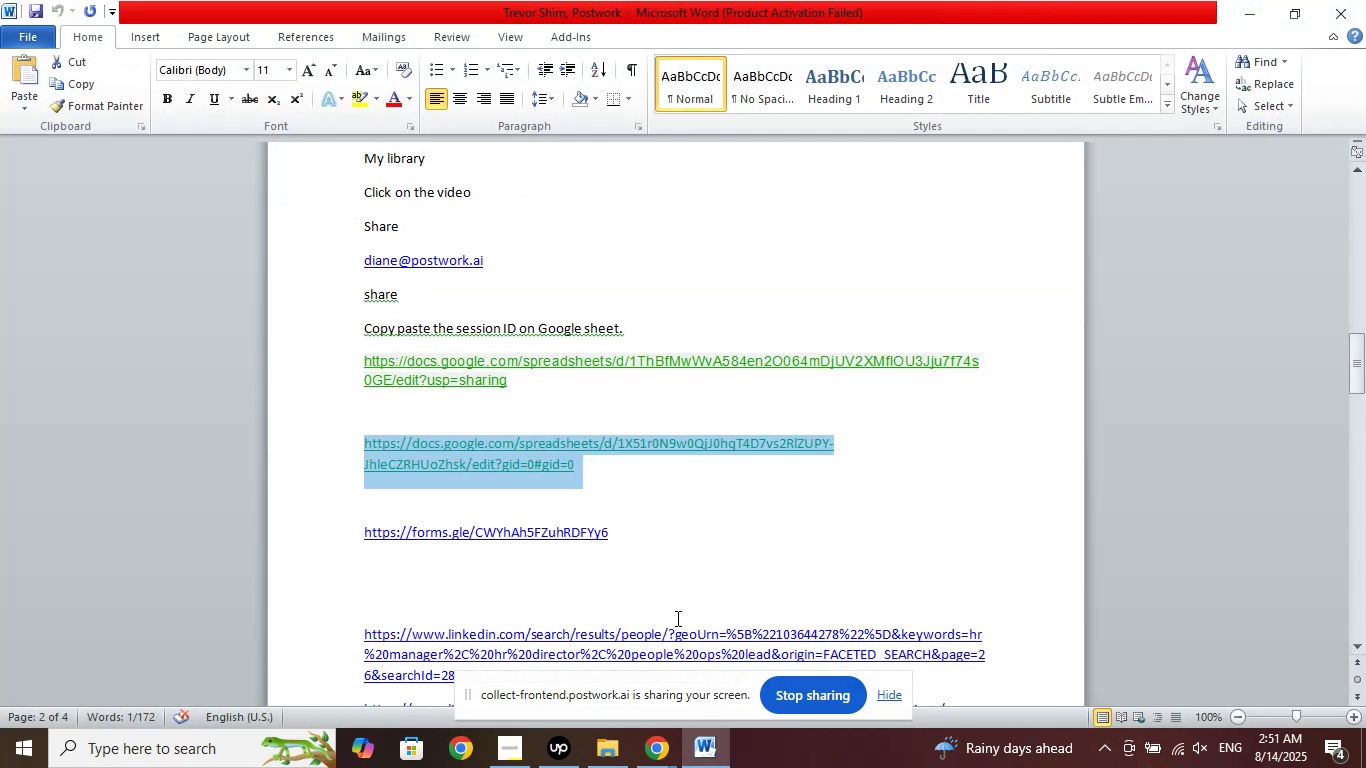 
scroll: coordinate [610, 470], scroll_direction: down, amount: 13.0
 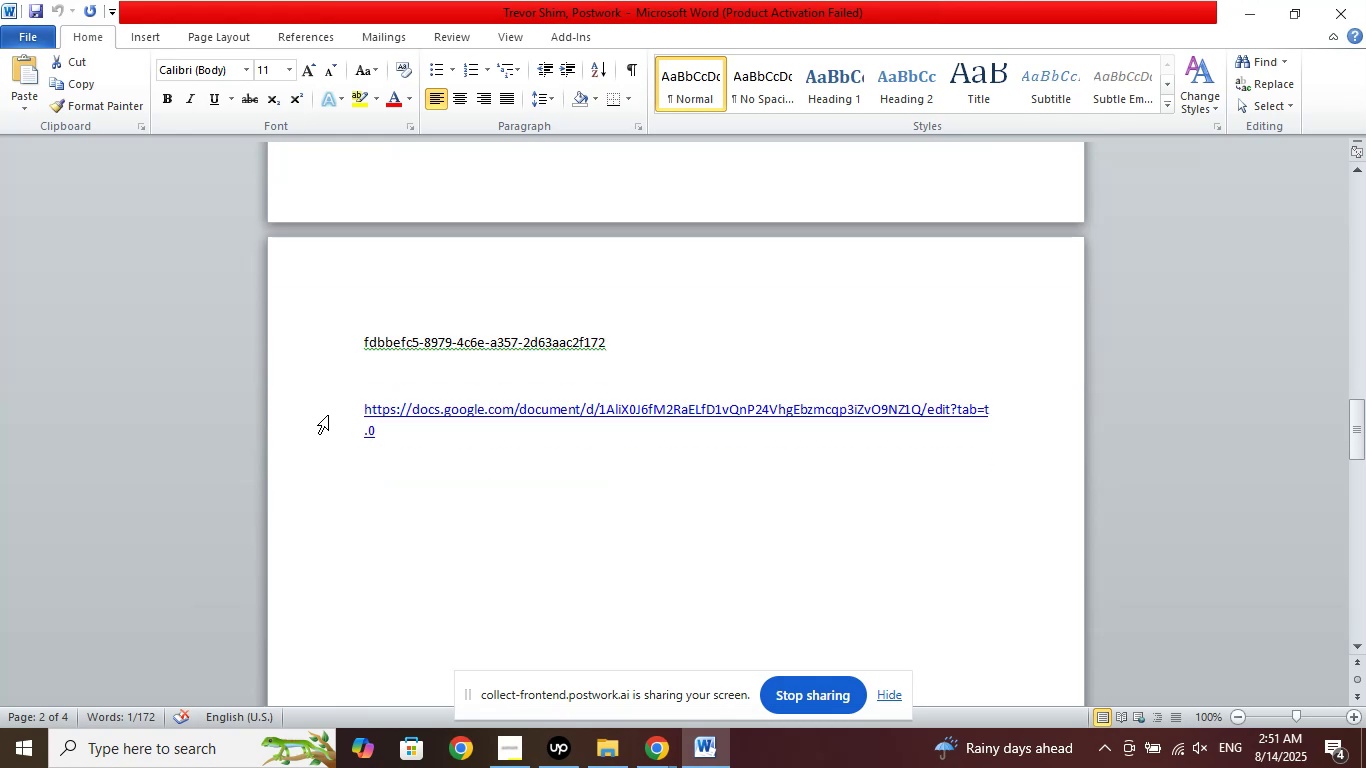 
left_click_drag(start_coordinate=[328, 415], to_coordinate=[328, 431])
 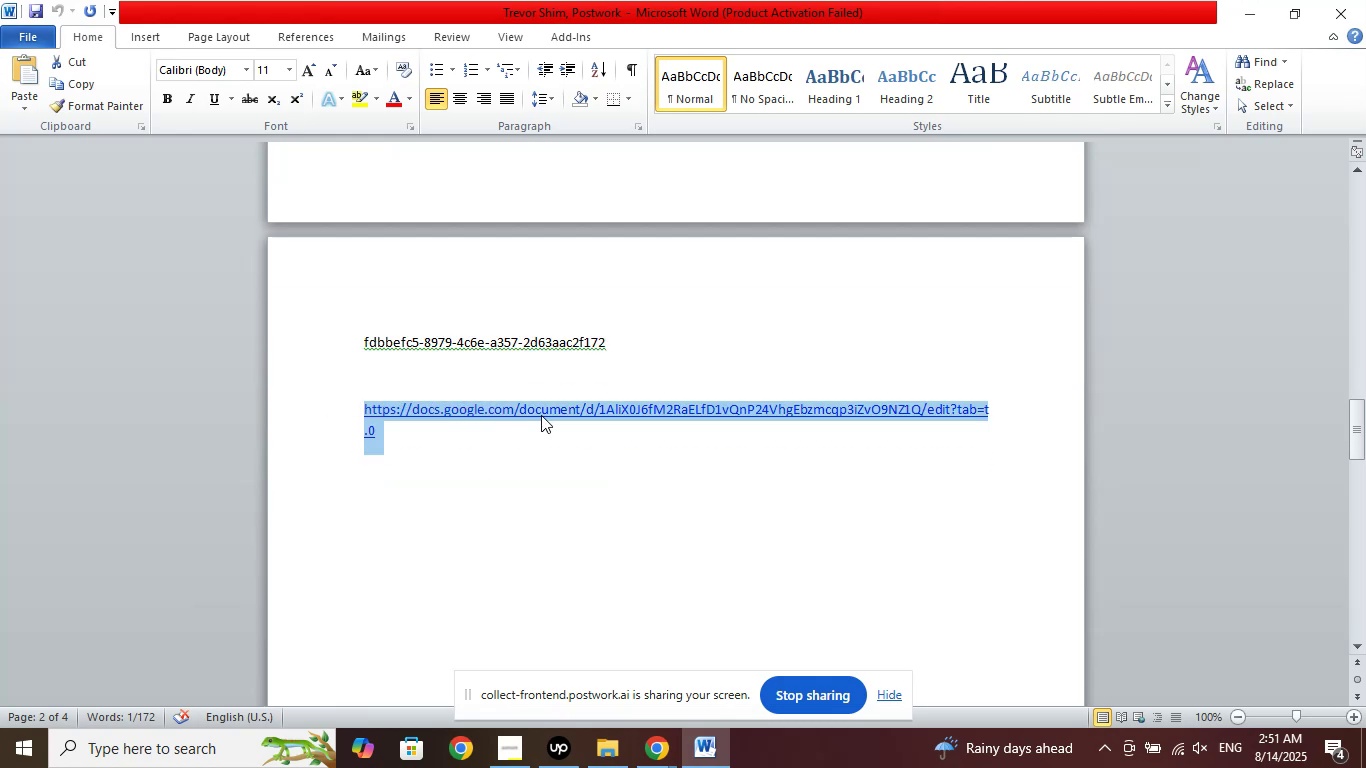 
right_click([541, 415])
 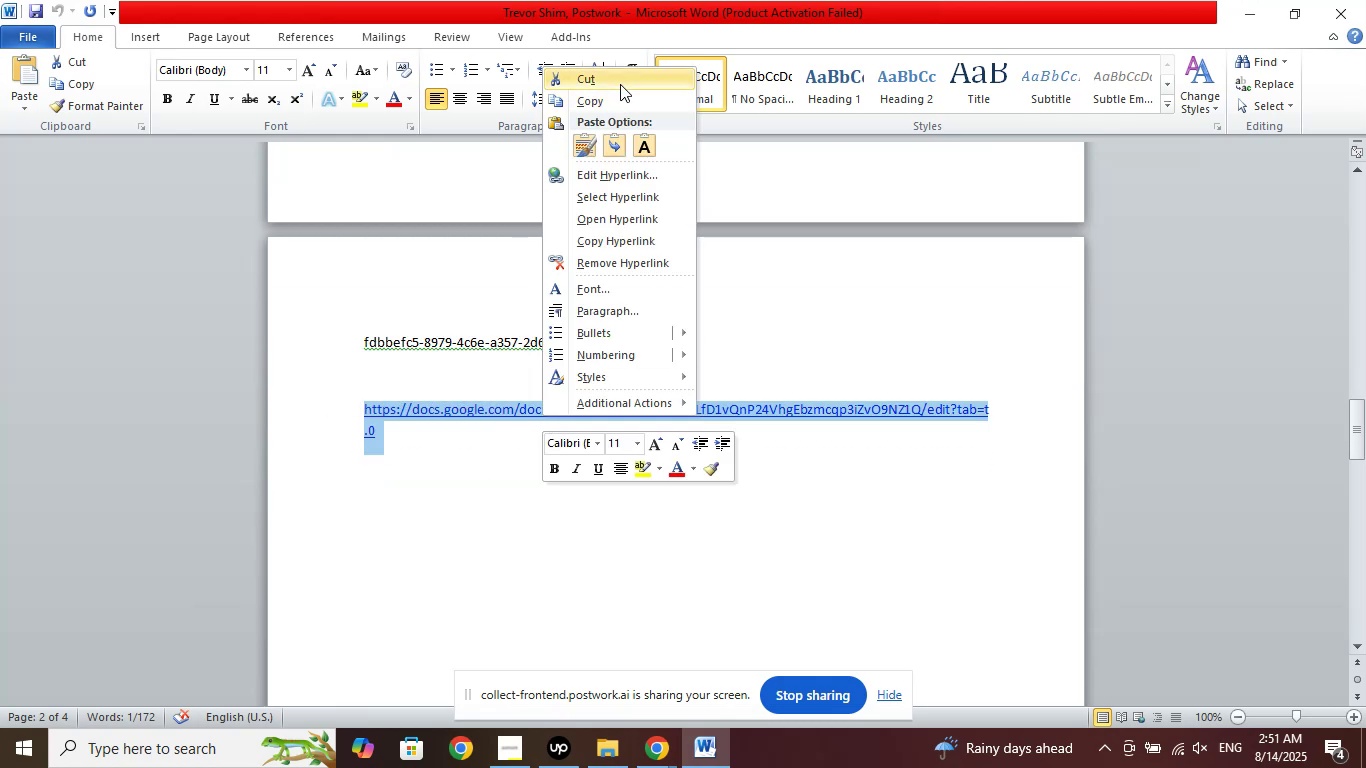 
left_click([617, 78])
 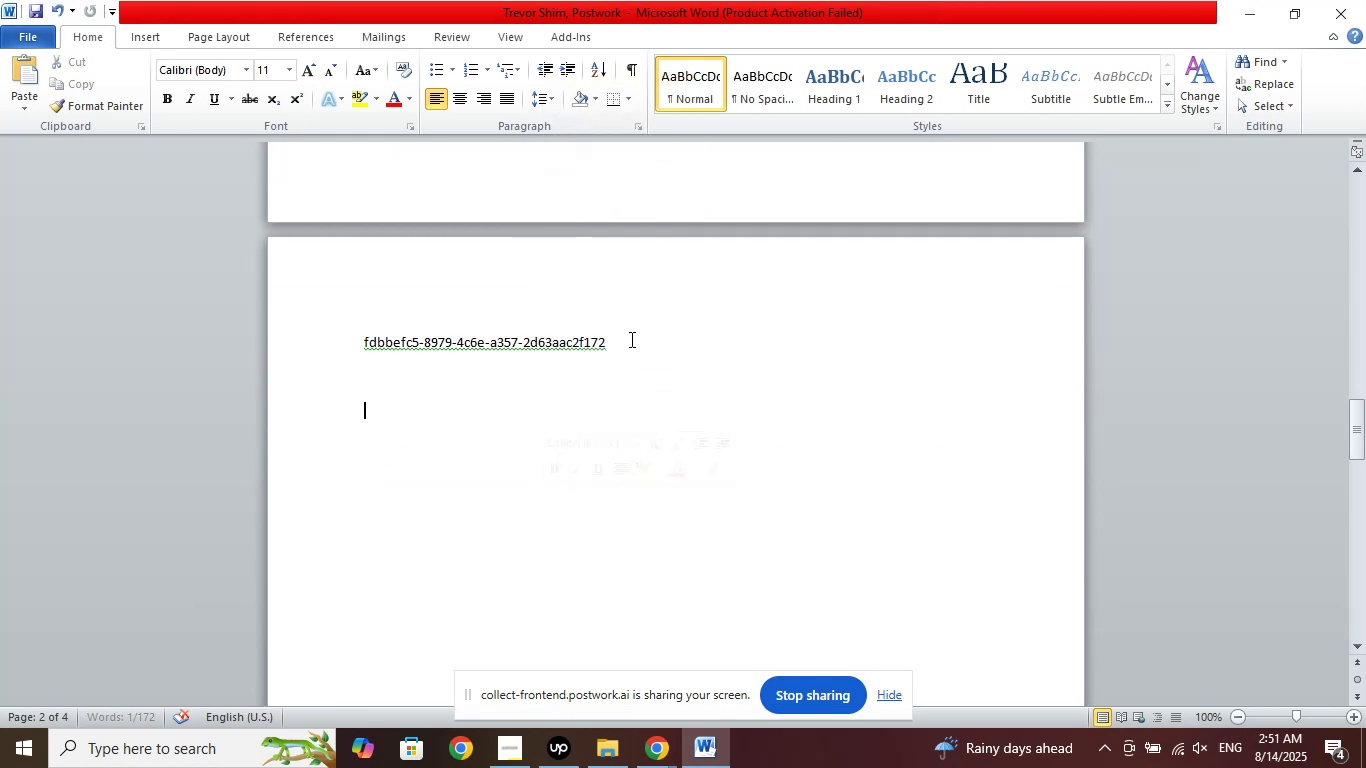 
scroll: coordinate [644, 424], scroll_direction: up, amount: 7.0
 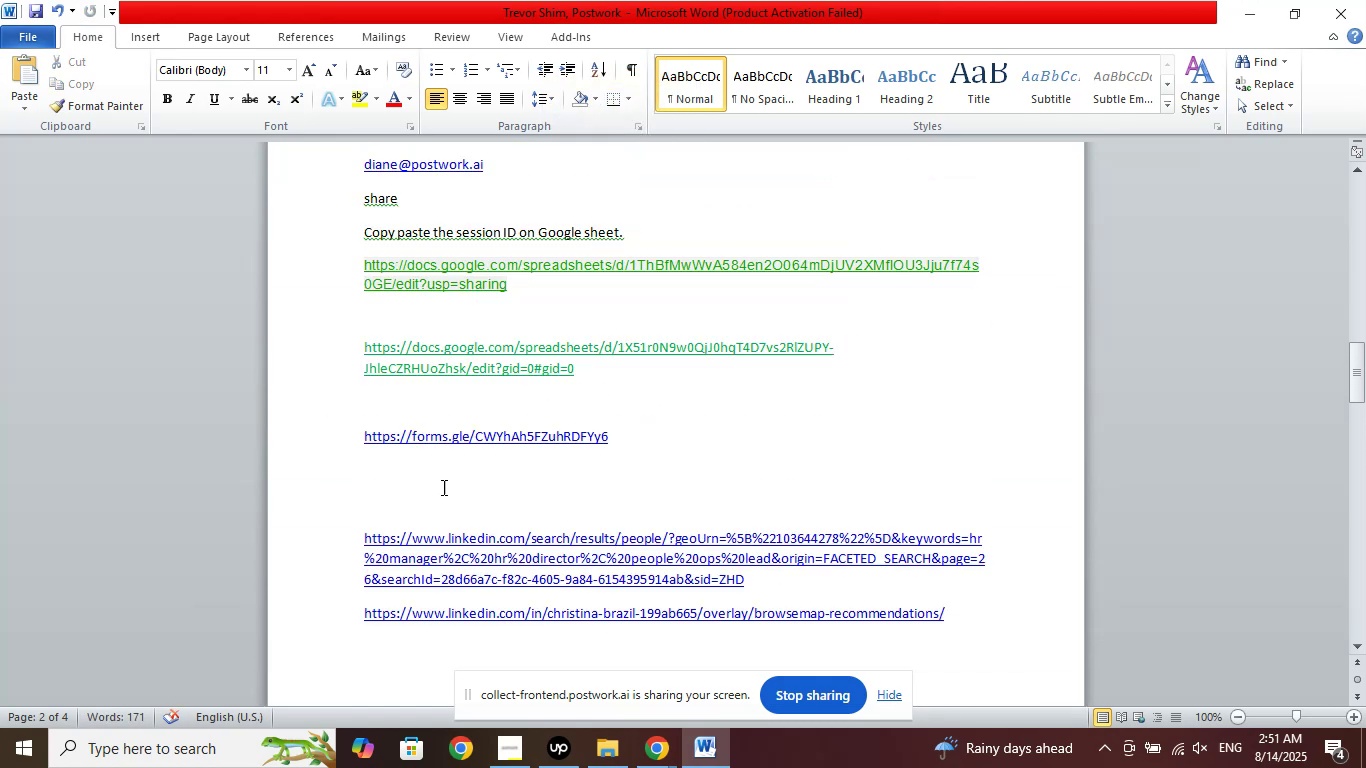 
left_click([426, 480])
 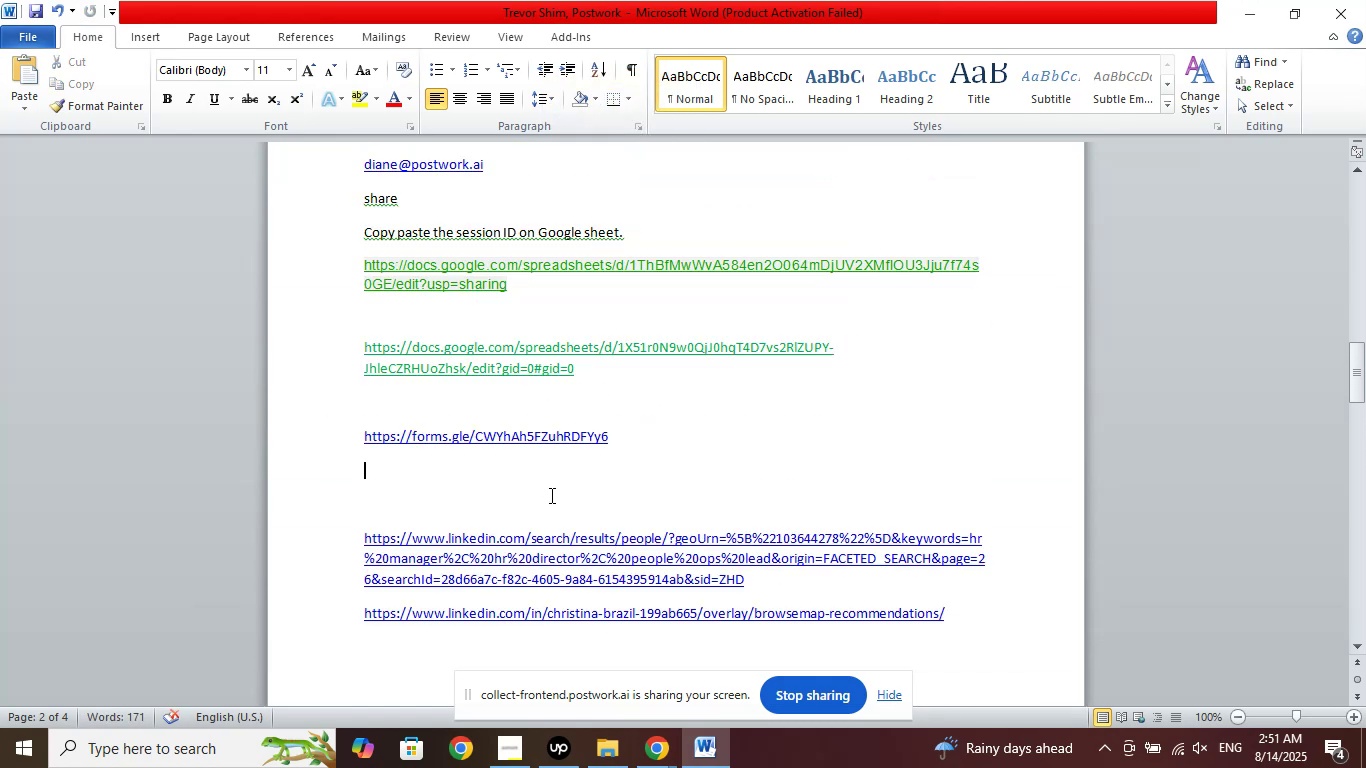 
key(Enter)
 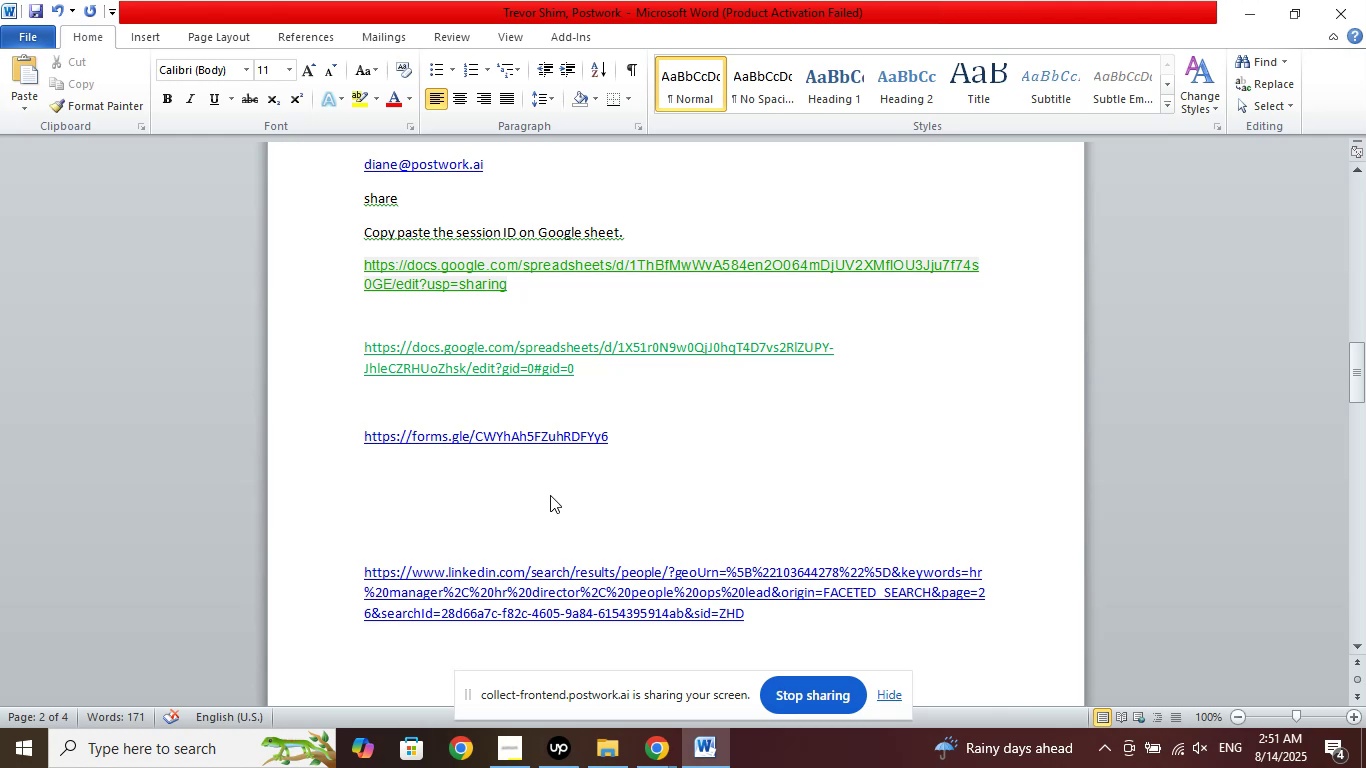 
key(ArrowUp)
 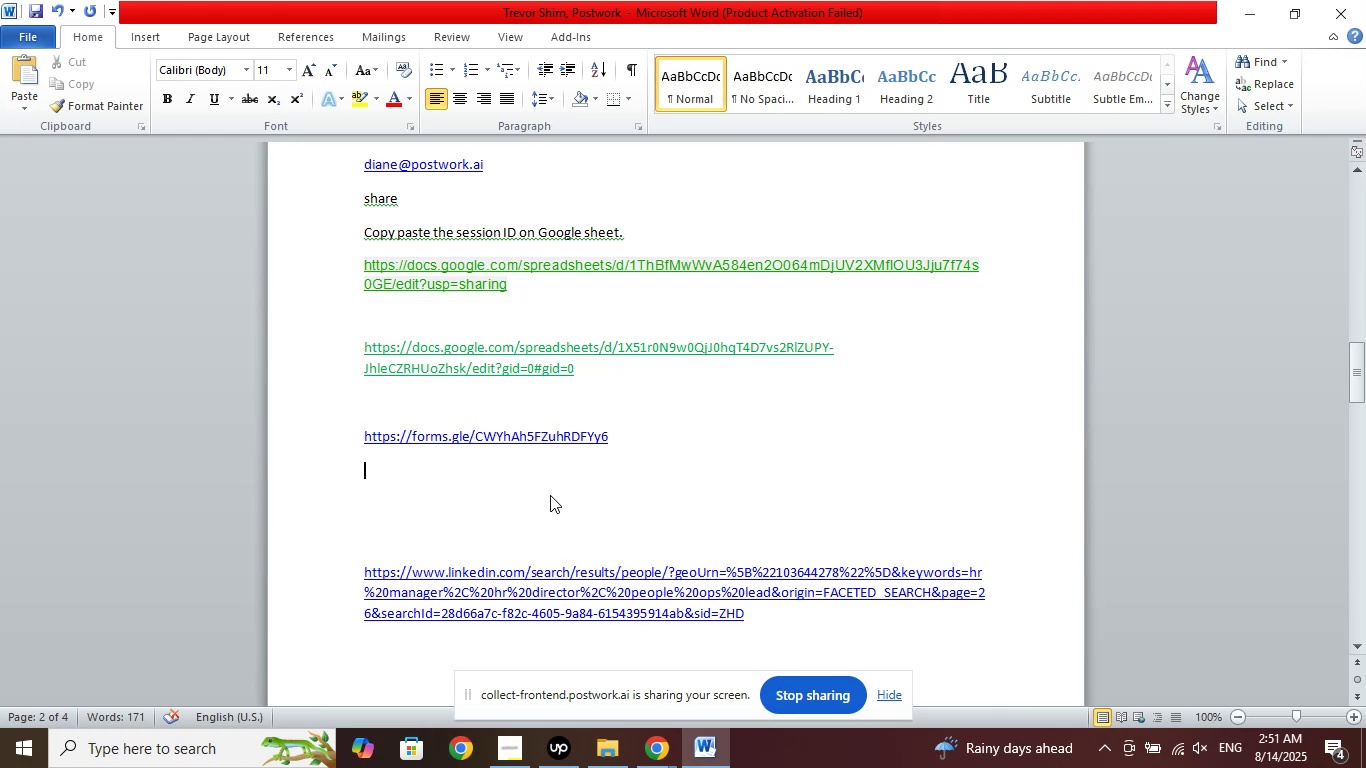 
key(ArrowUp)
 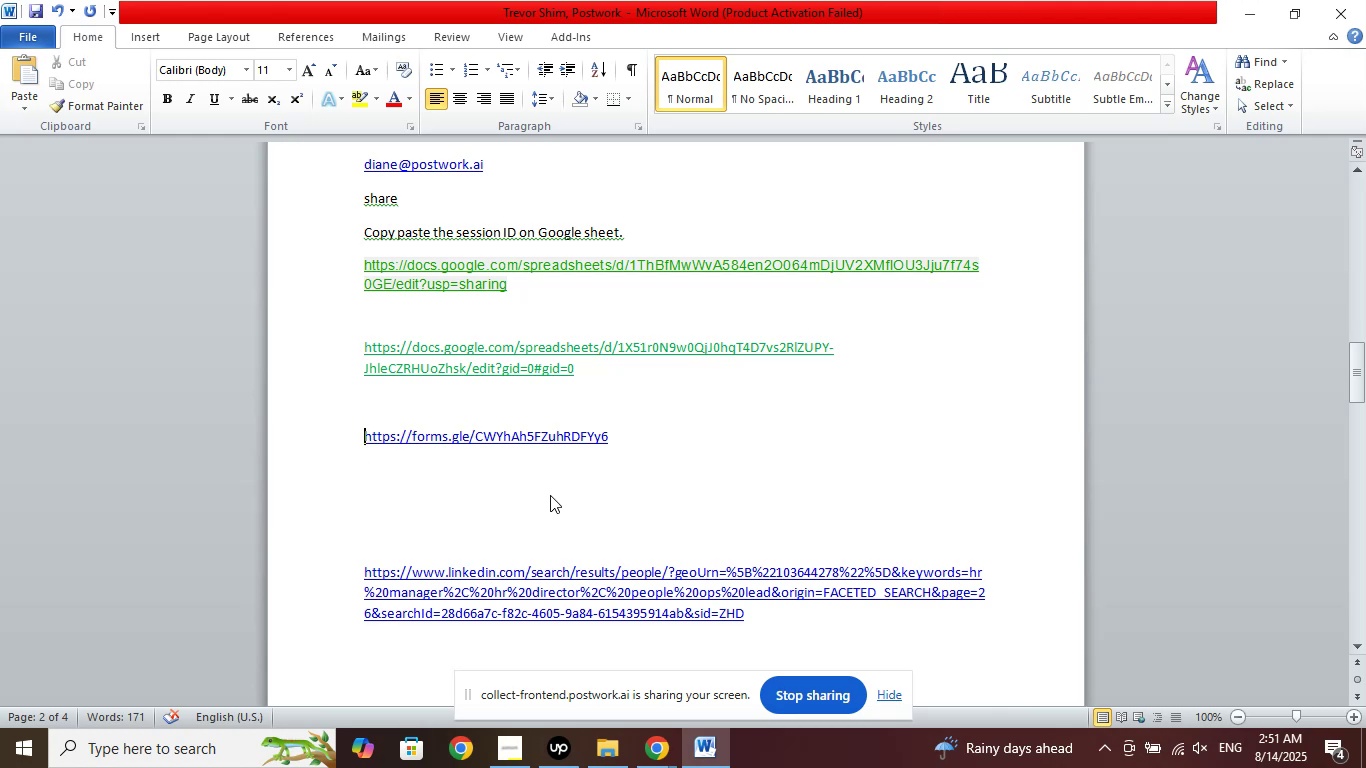 
key(ArrowUp)
 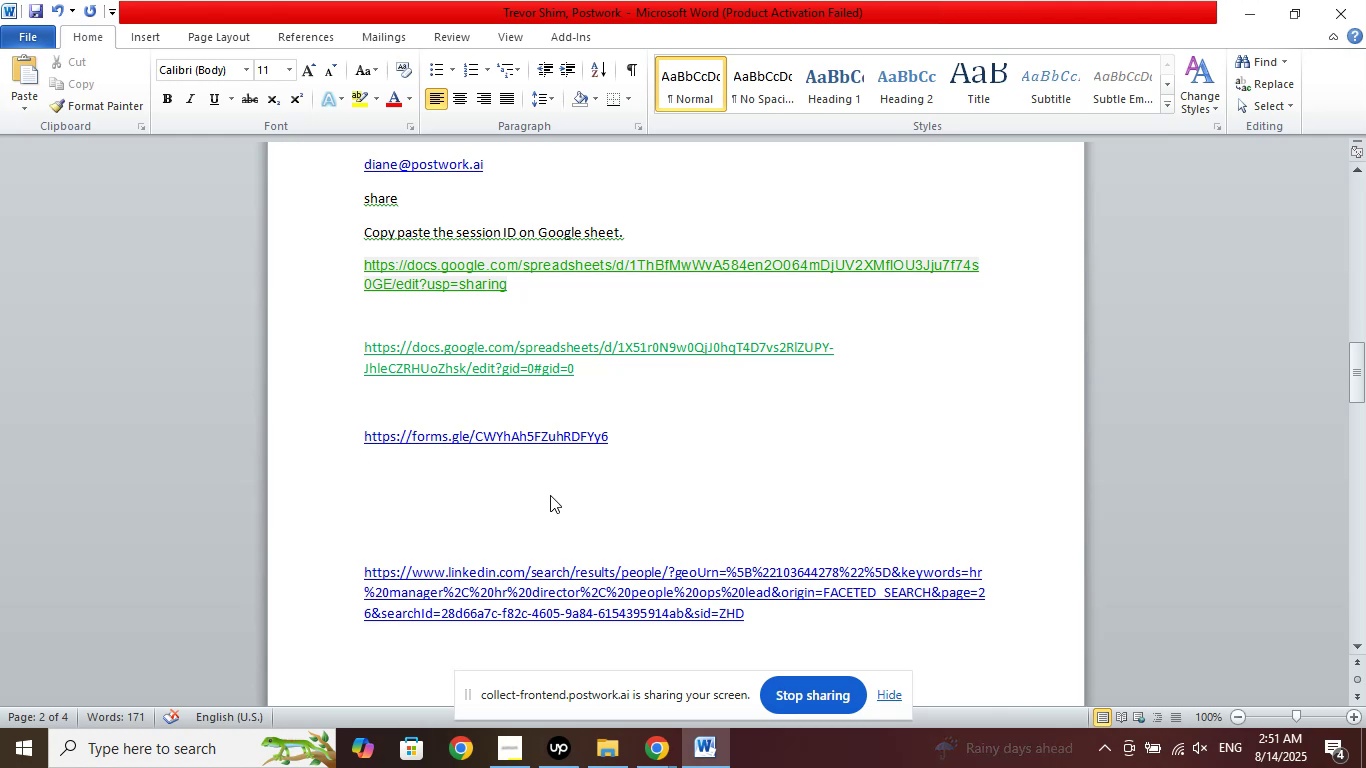 
key(Enter)
 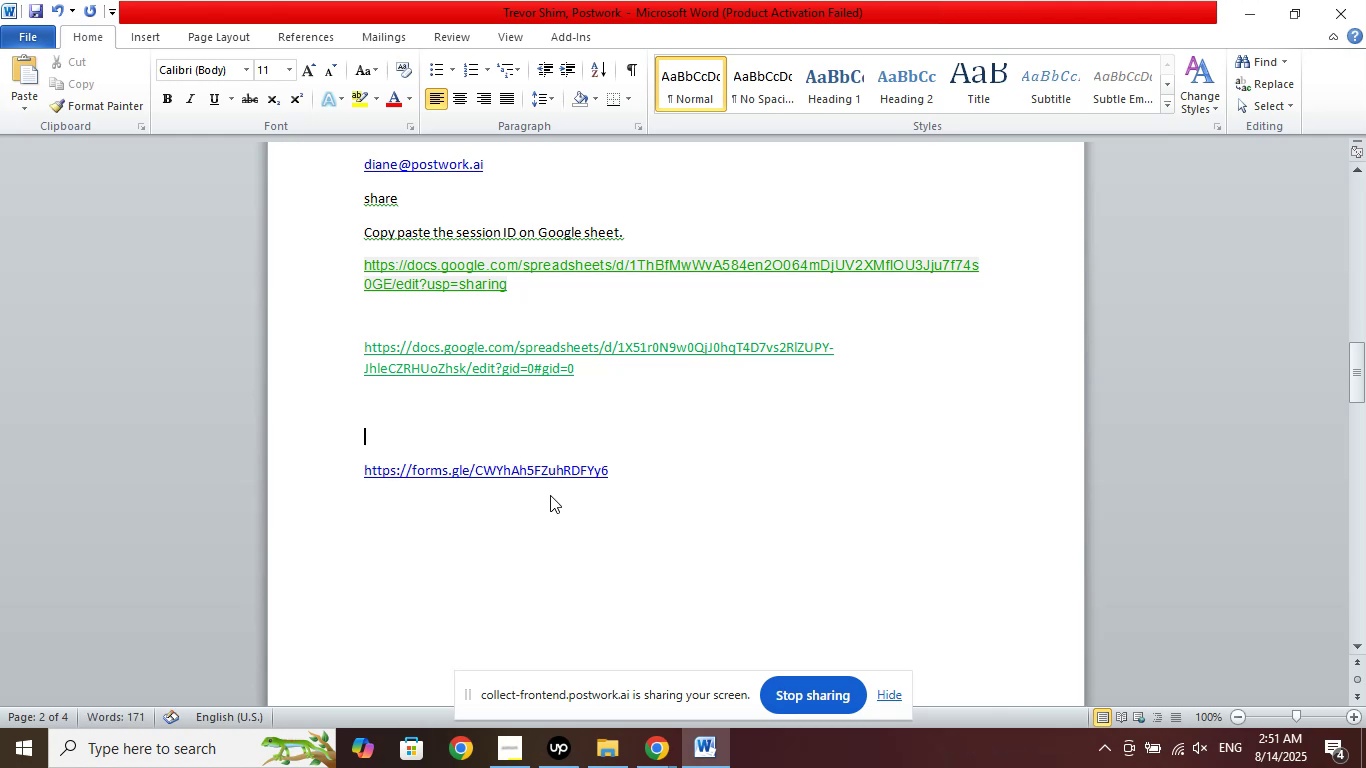 
key(Control+V)
 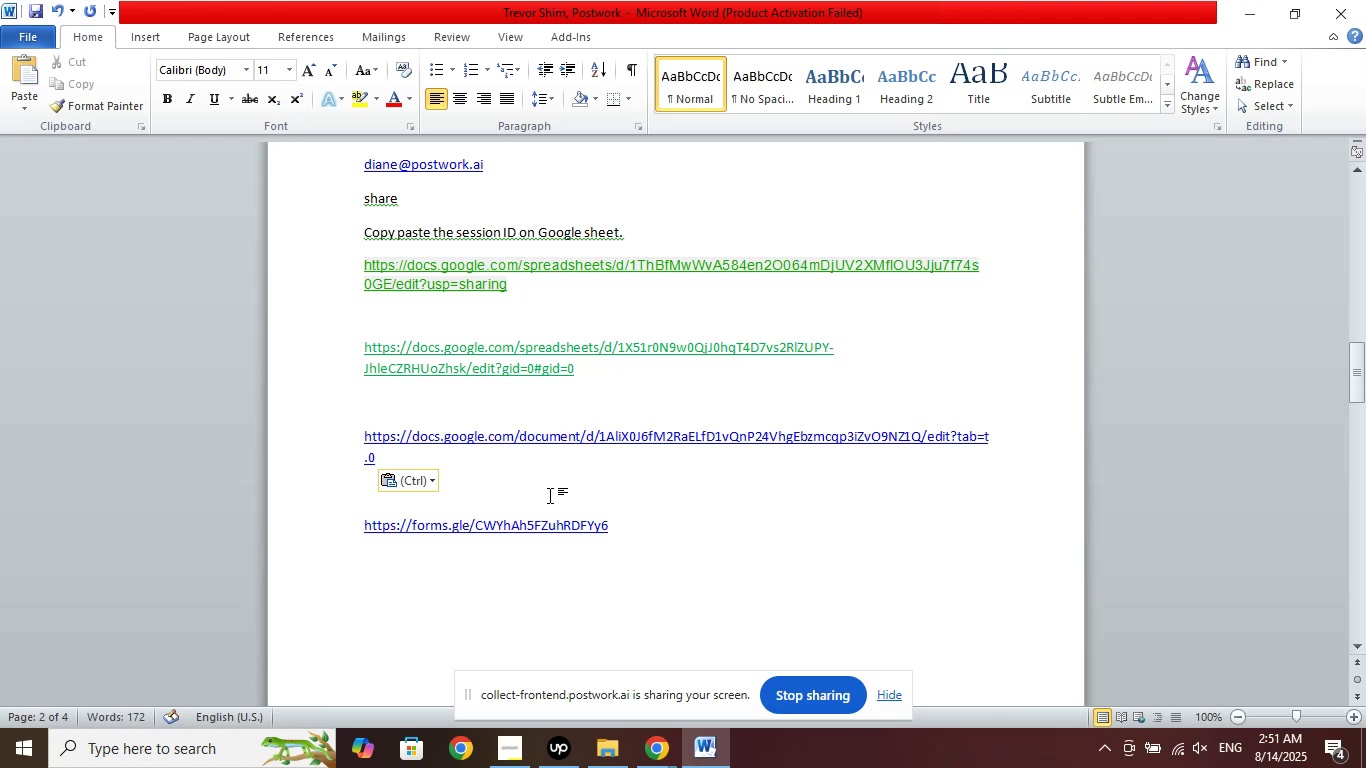 
key(Enter)
 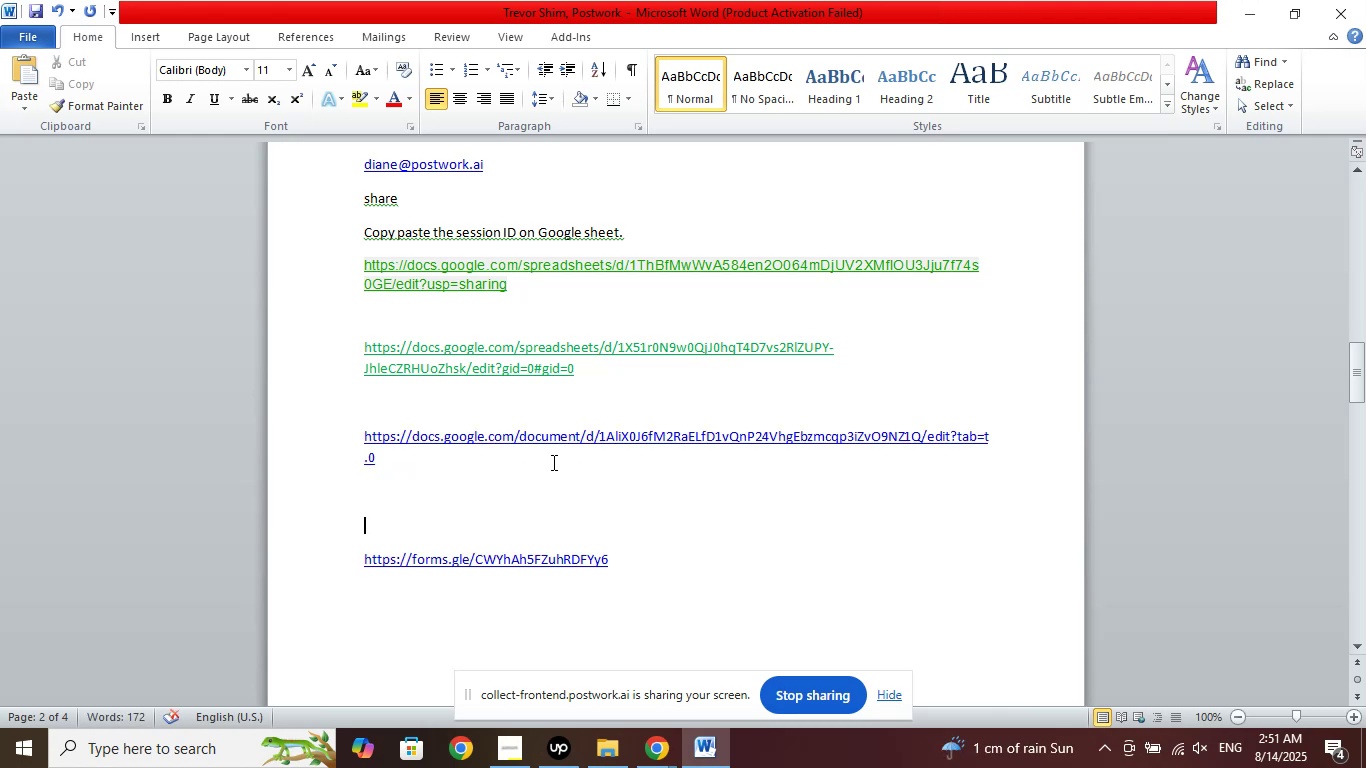 
left_click_drag(start_coordinate=[341, 435], to_coordinate=[337, 459])
 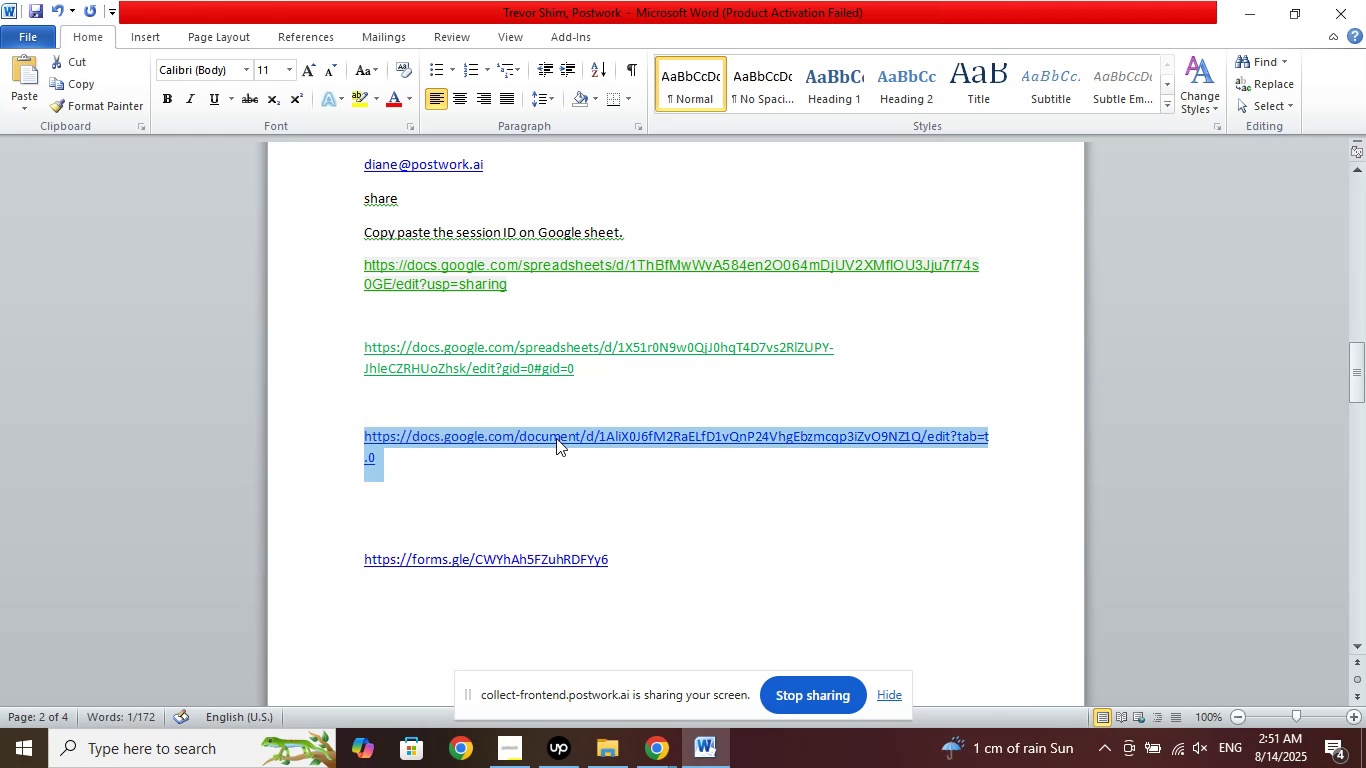 
right_click([557, 437])
 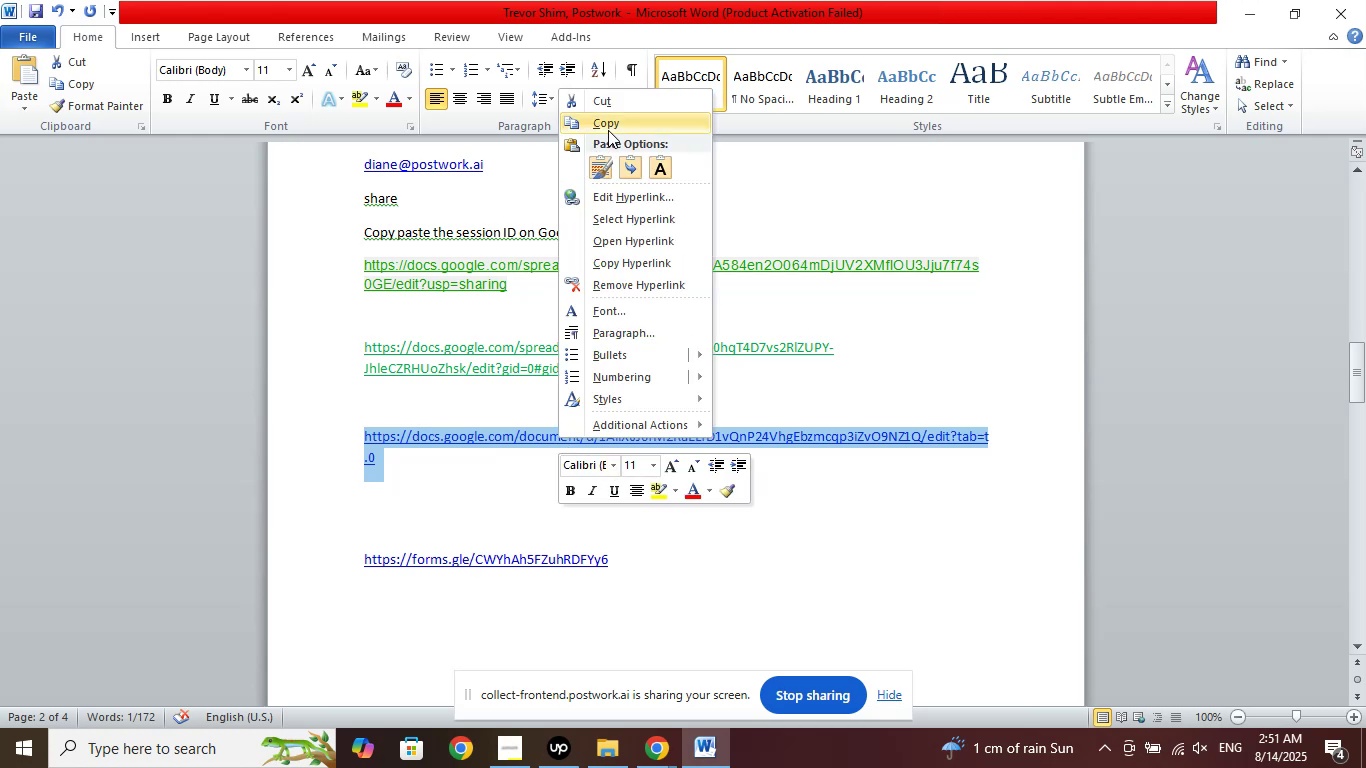 
left_click([608, 129])
 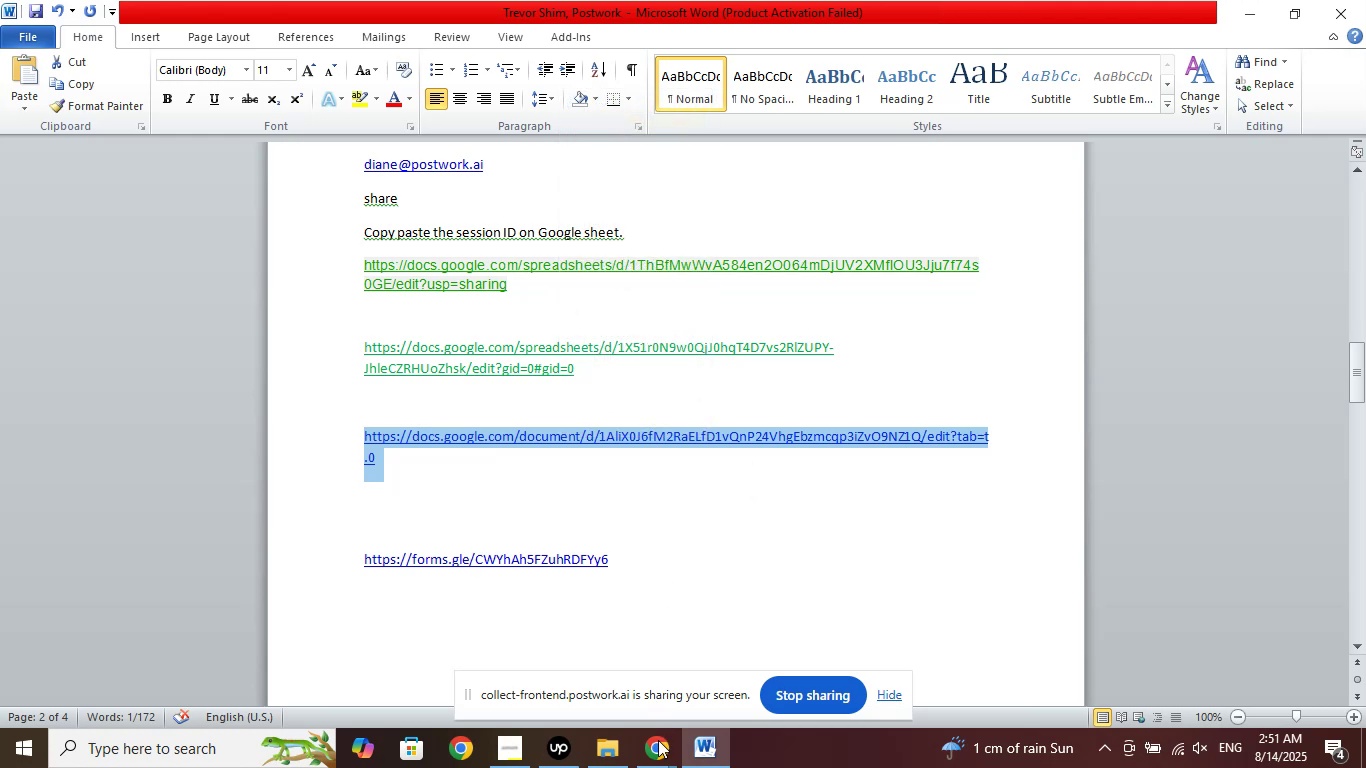 
left_click([658, 745])
 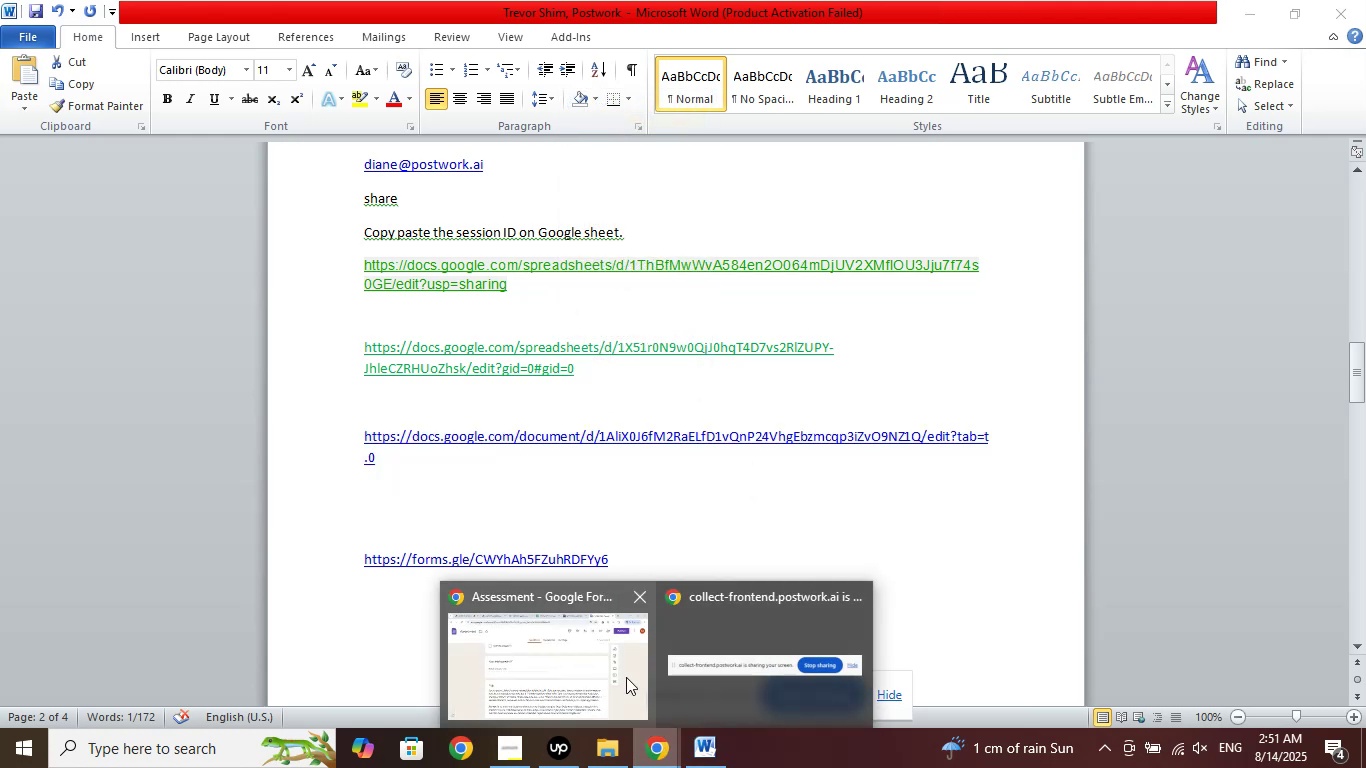 
left_click([589, 649])
 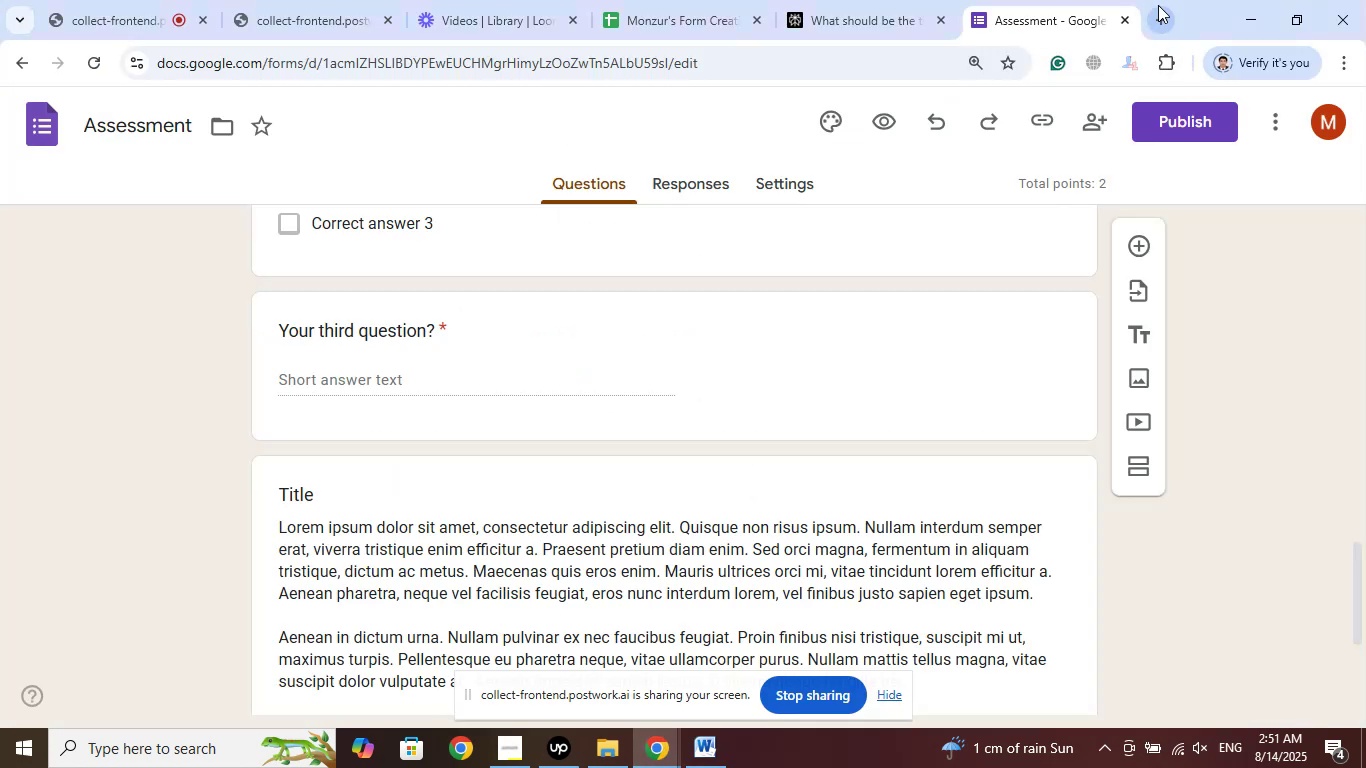 
left_click([1172, 8])
 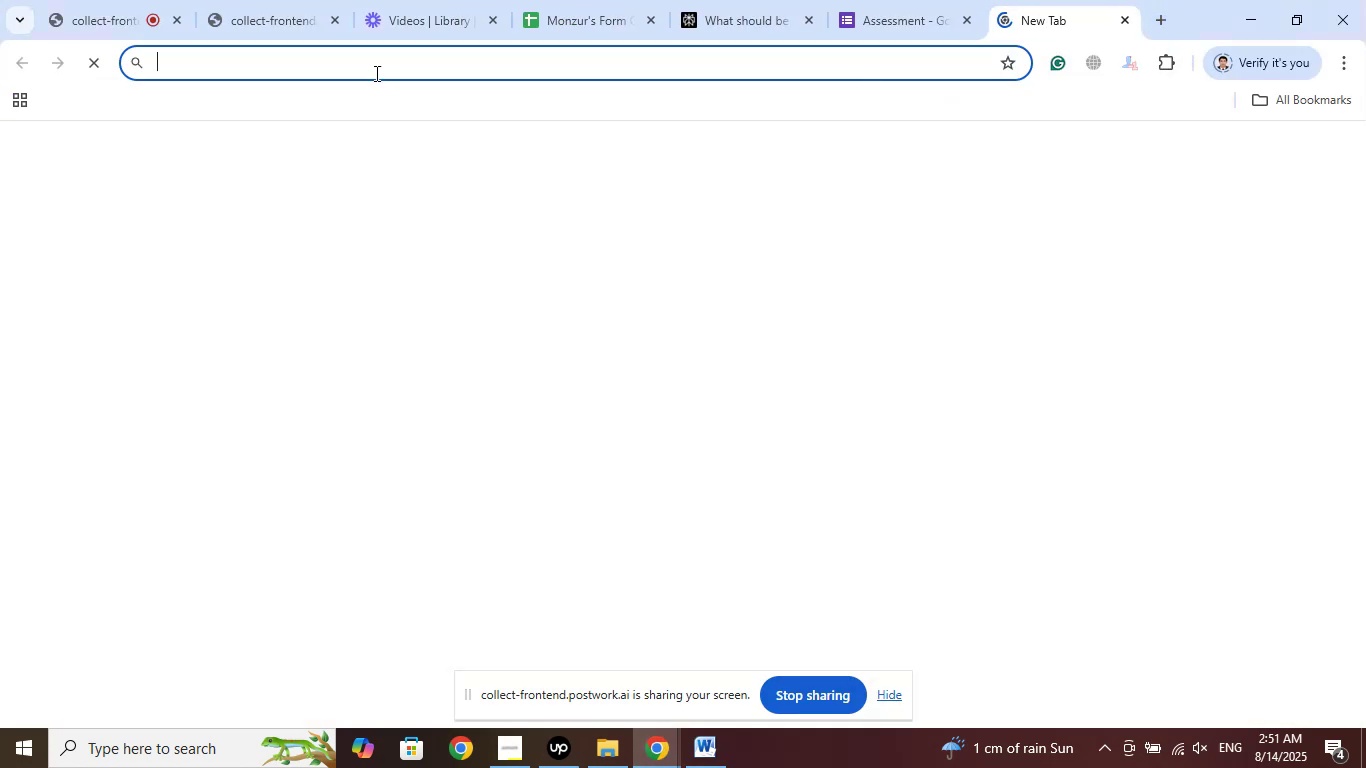 
right_click([374, 70])
 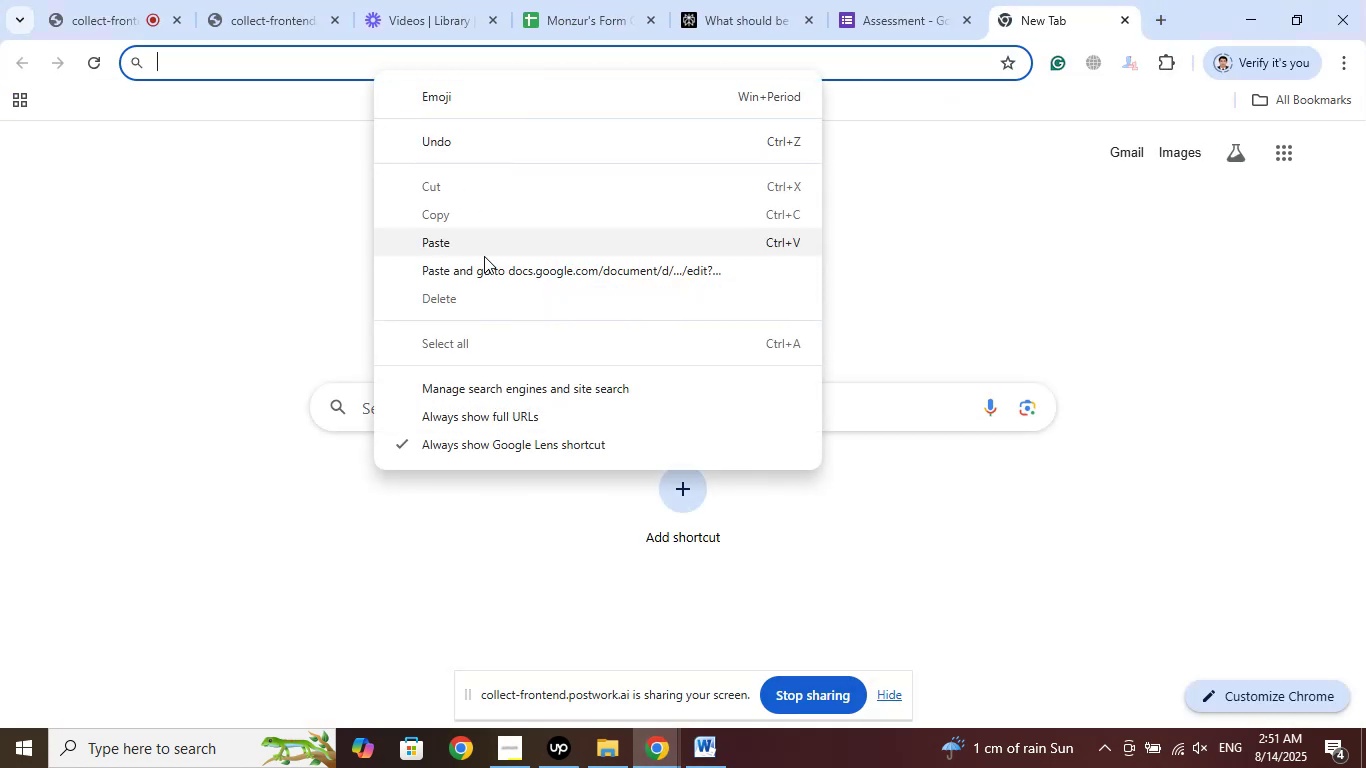 
left_click([481, 272])
 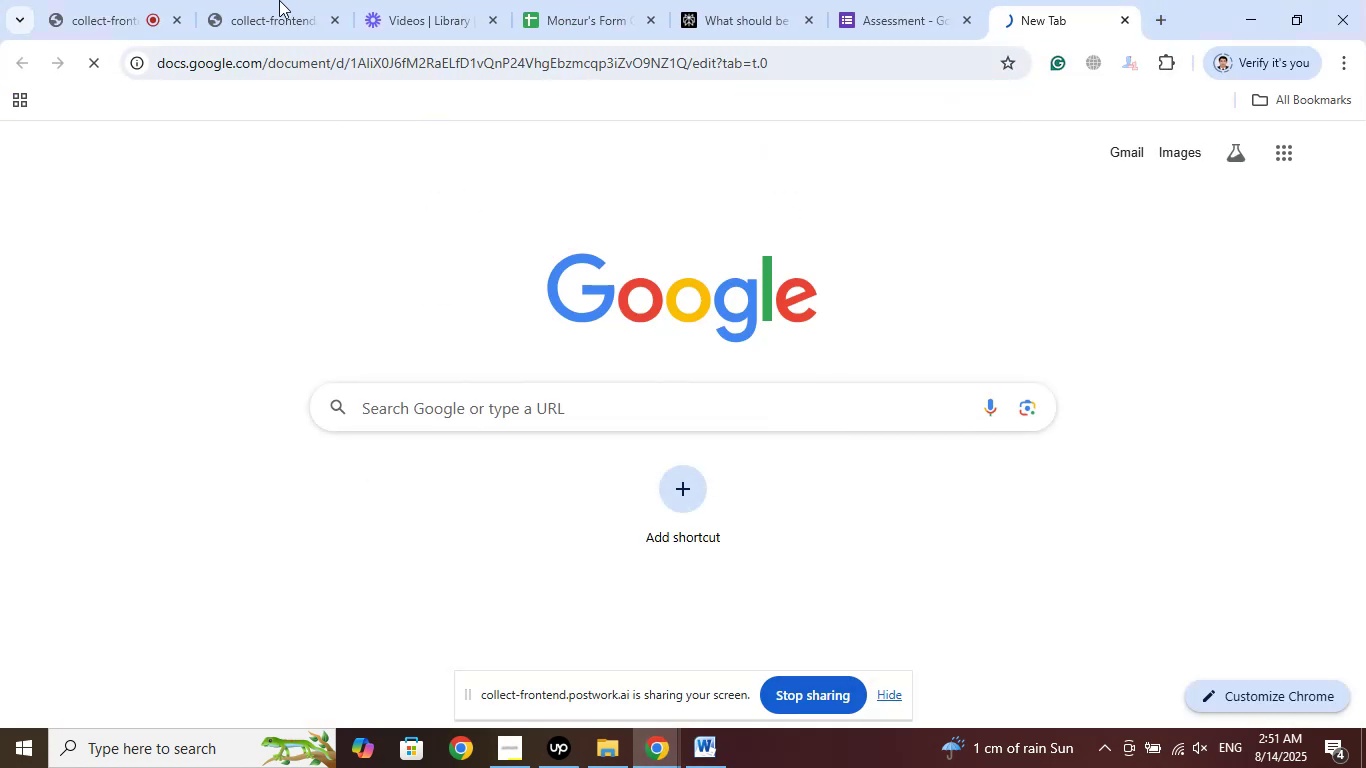 
left_click([276, 0])
 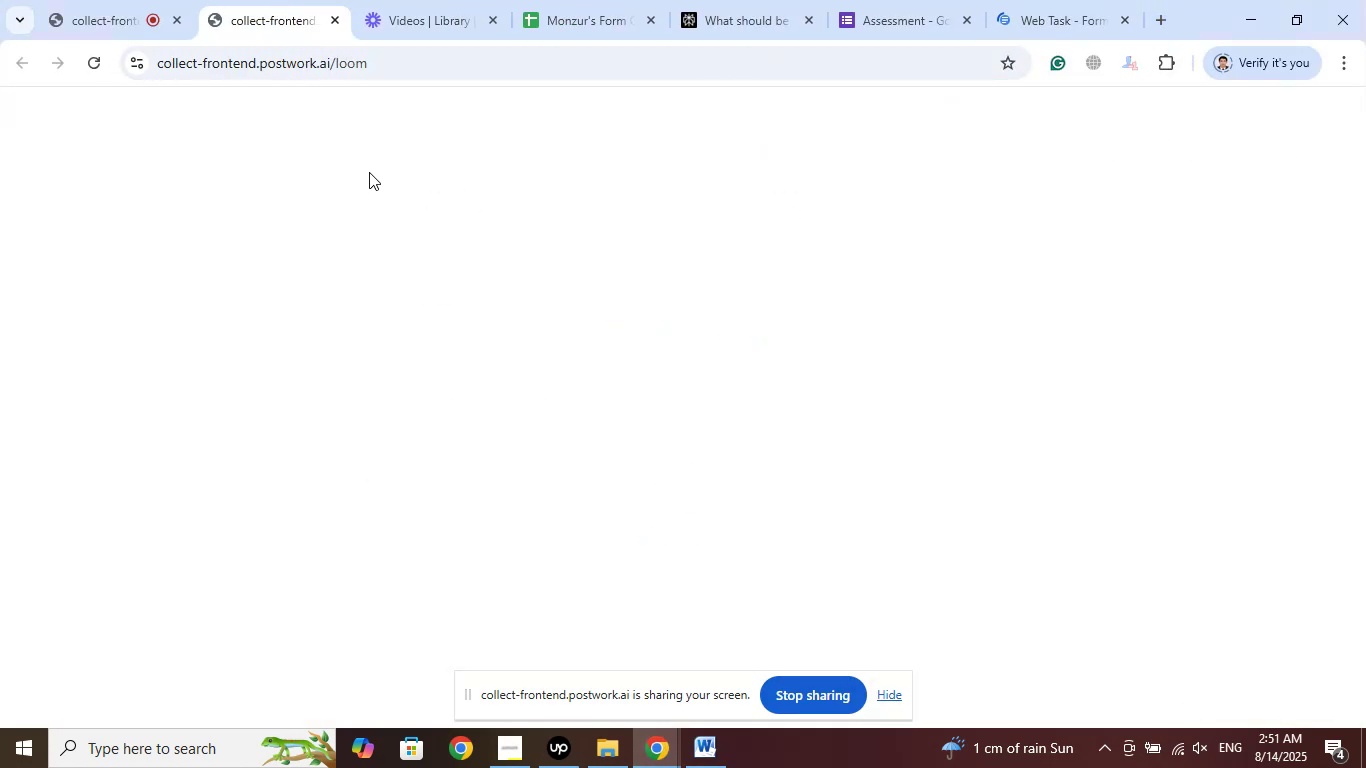 
left_click([447, 0])
 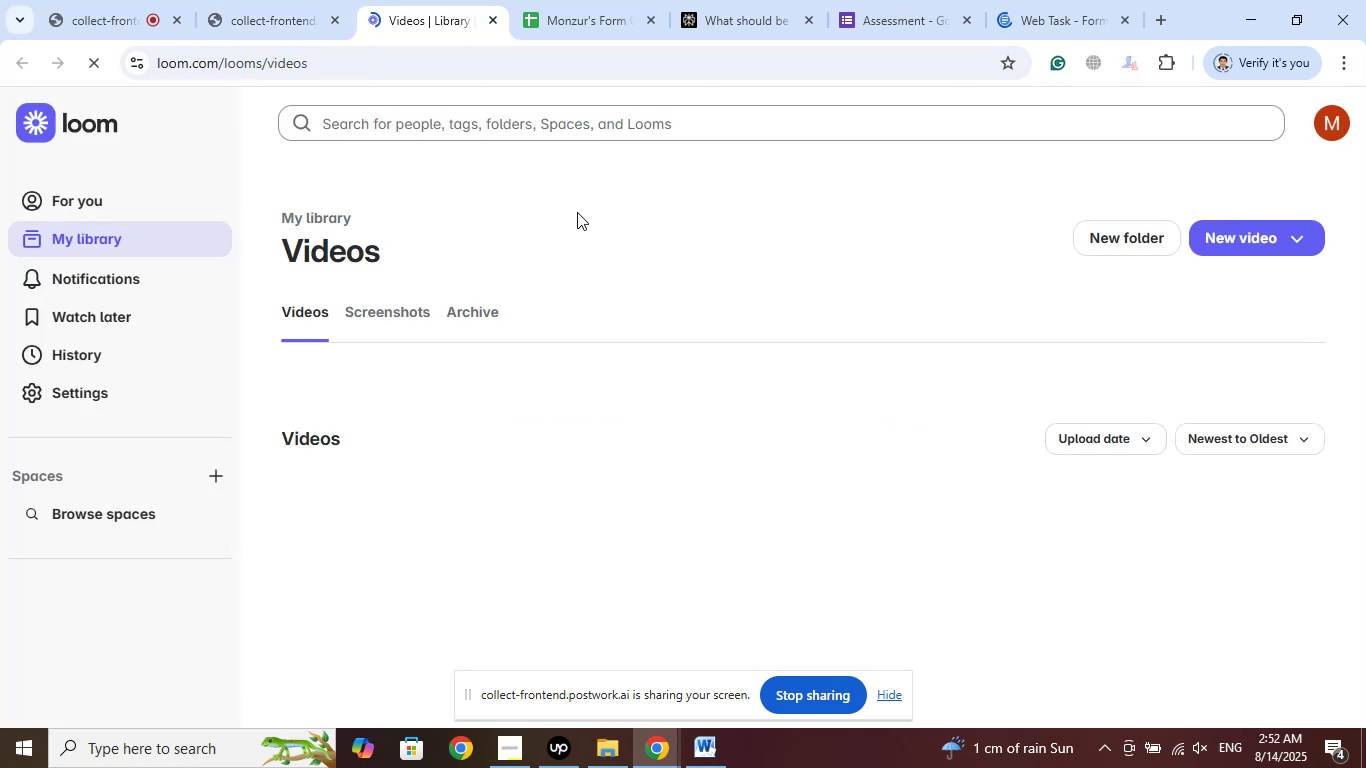 
wait(9.87)
 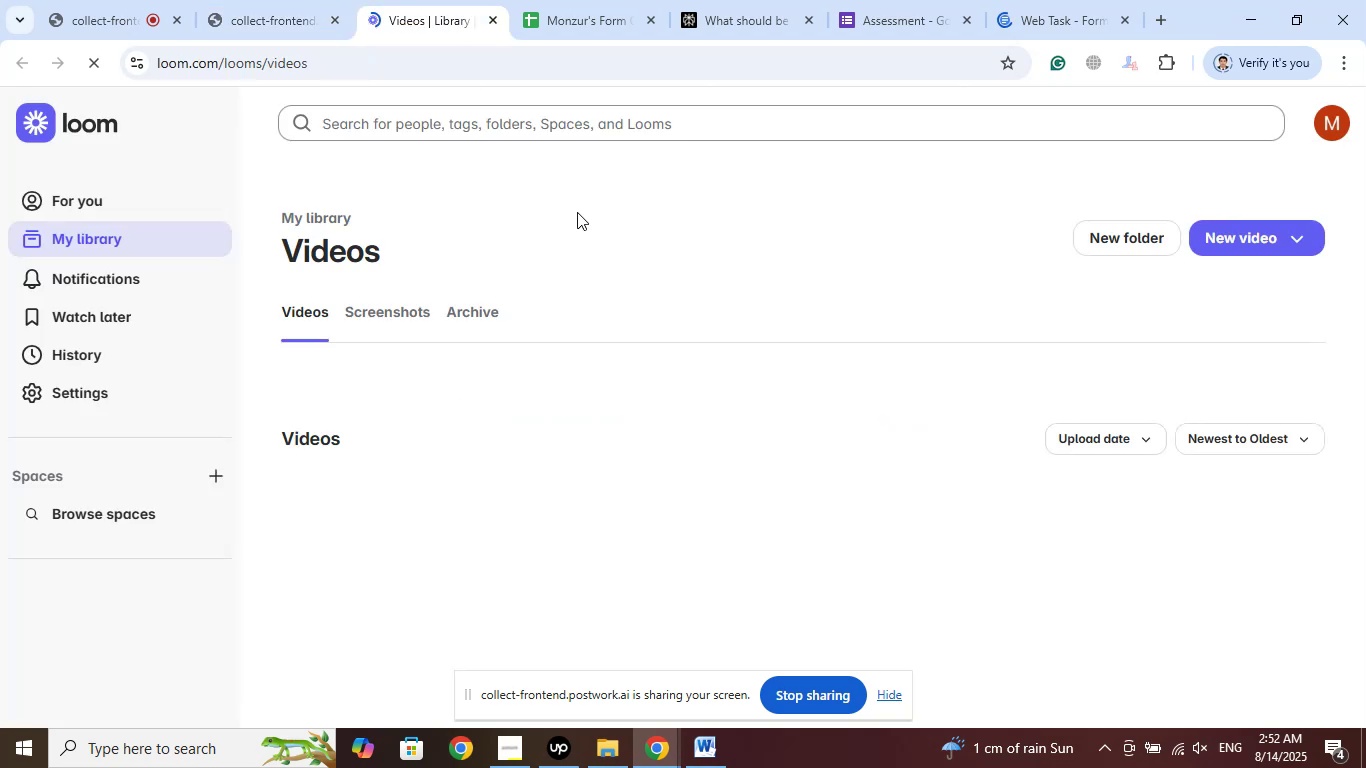 
left_click([1039, 0])
 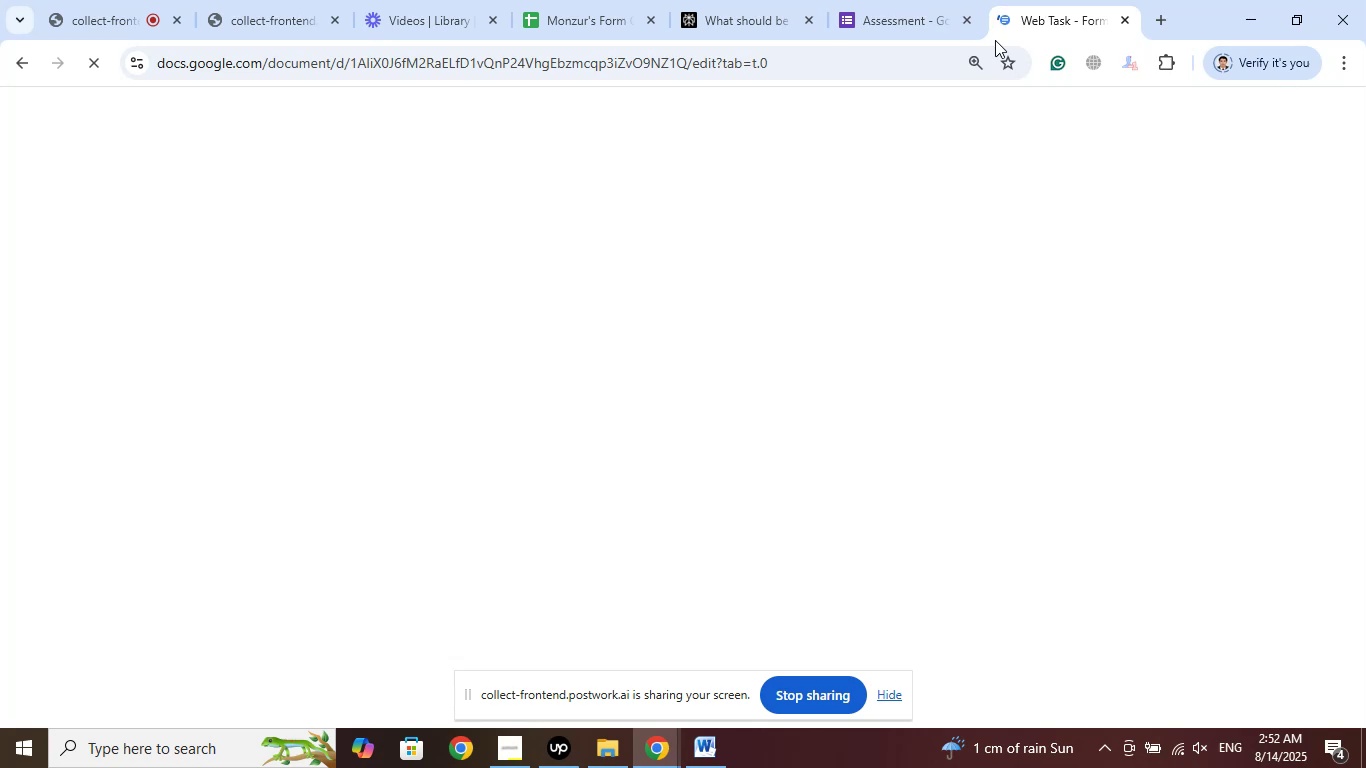 
left_click([882, 0])
 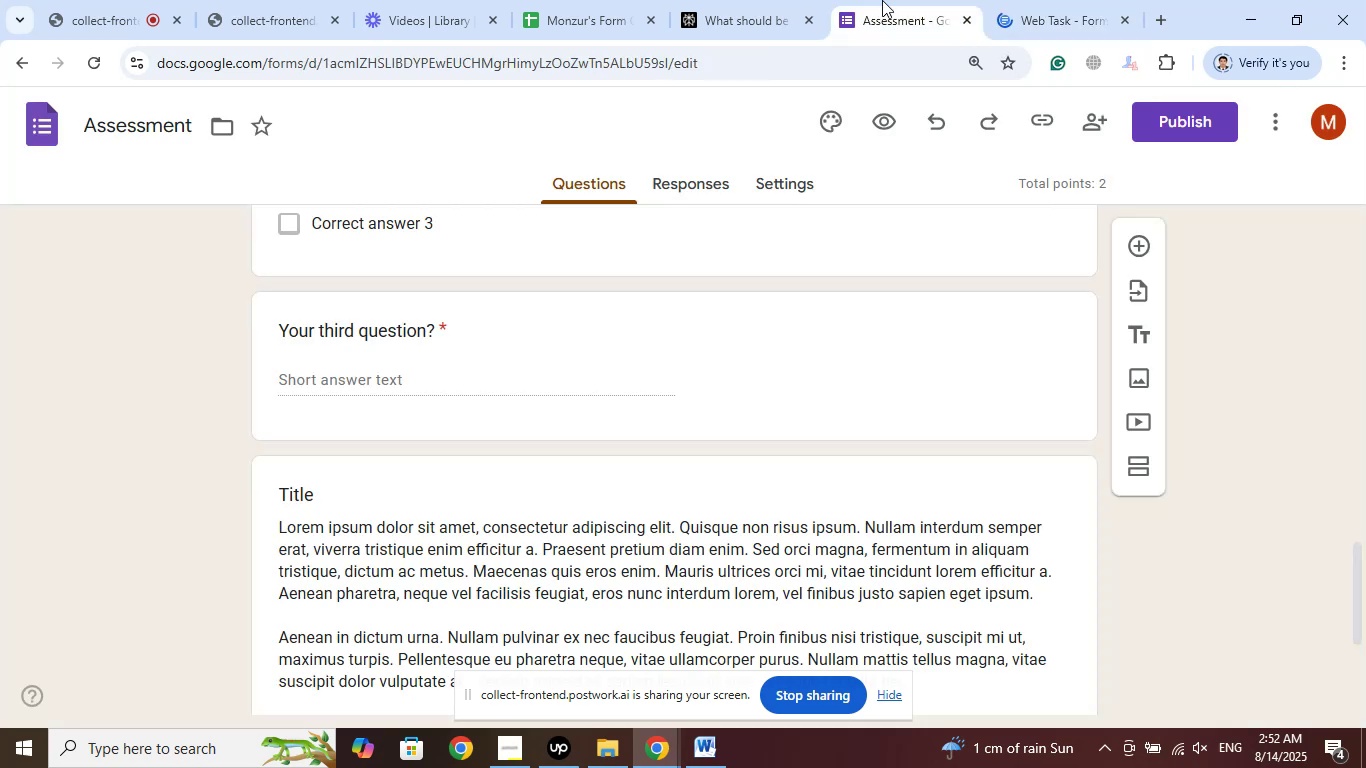 
left_click([800, 0])
 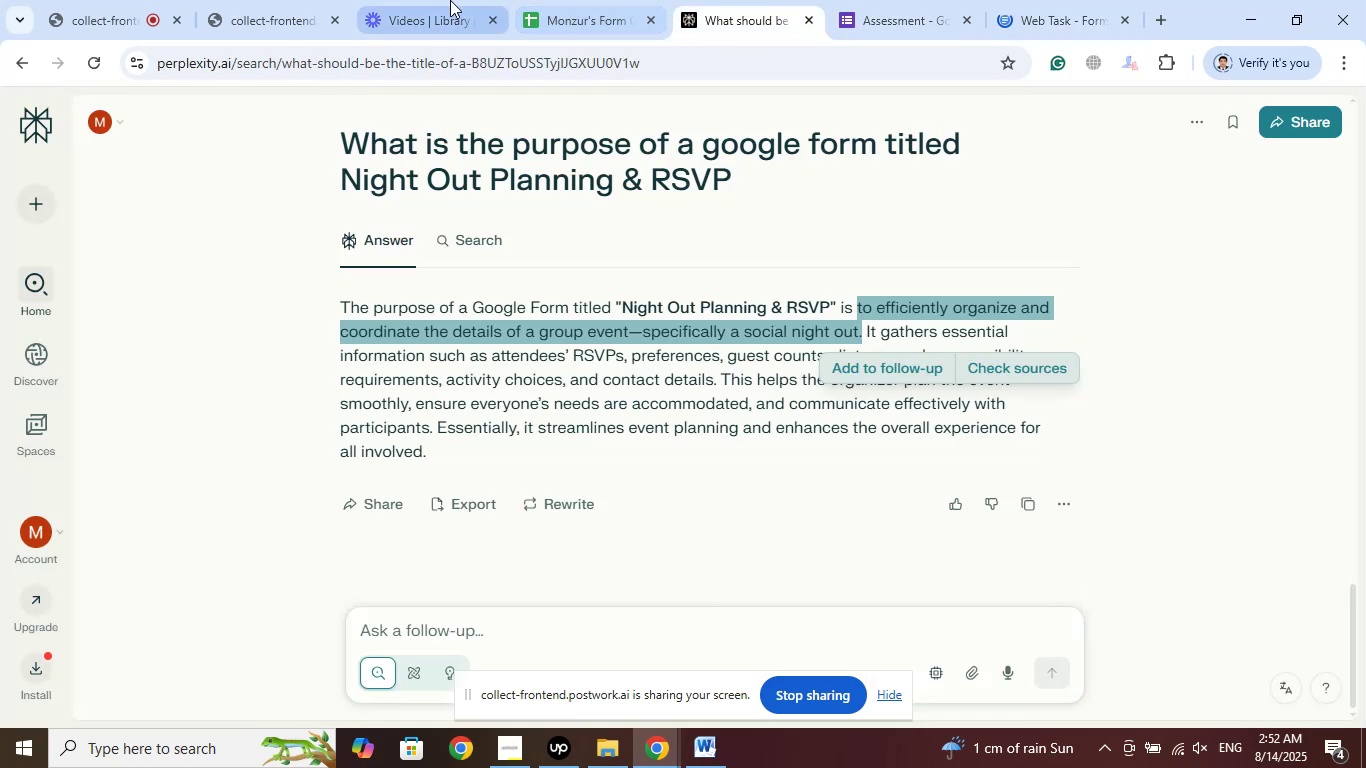 
left_click([447, 0])
 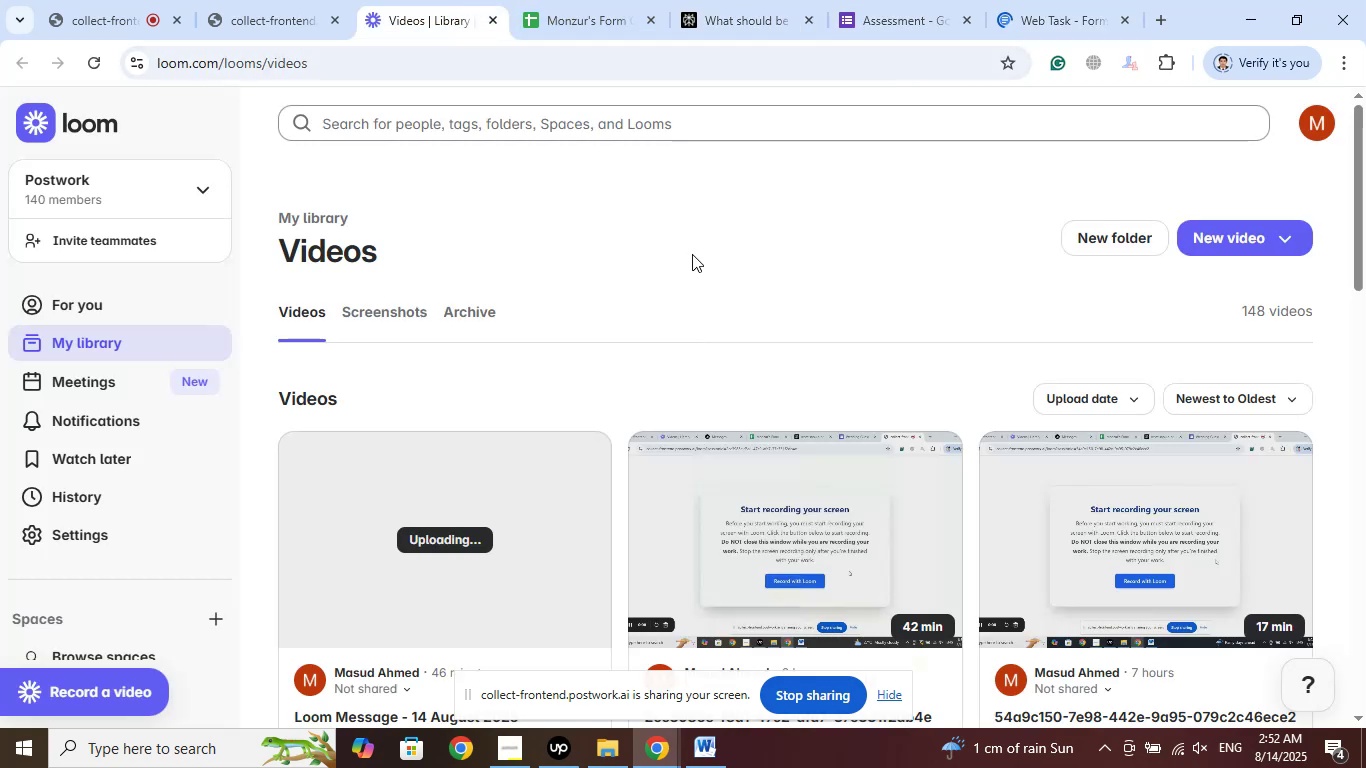 
scroll: coordinate [740, 251], scroll_direction: down, amount: 5.0
 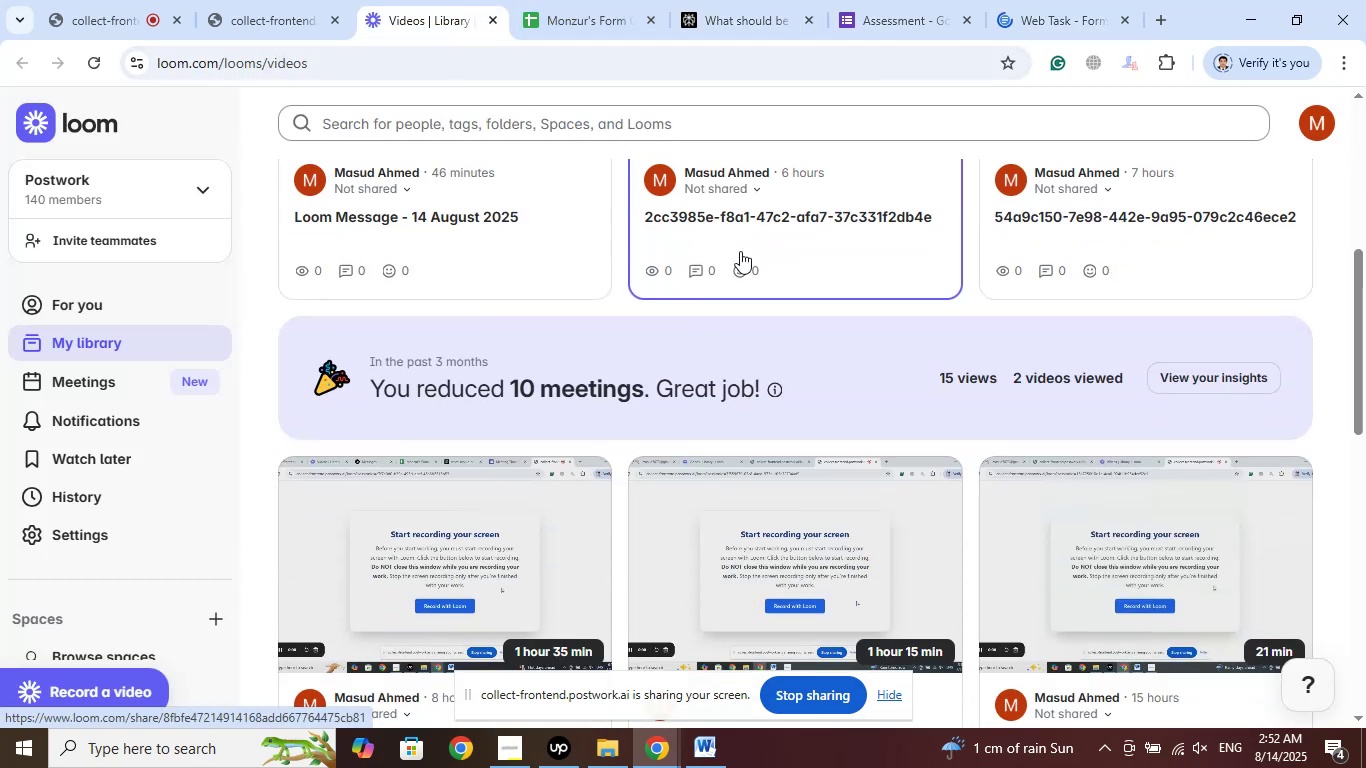 
scroll: coordinate [740, 251], scroll_direction: up, amount: 7.0
 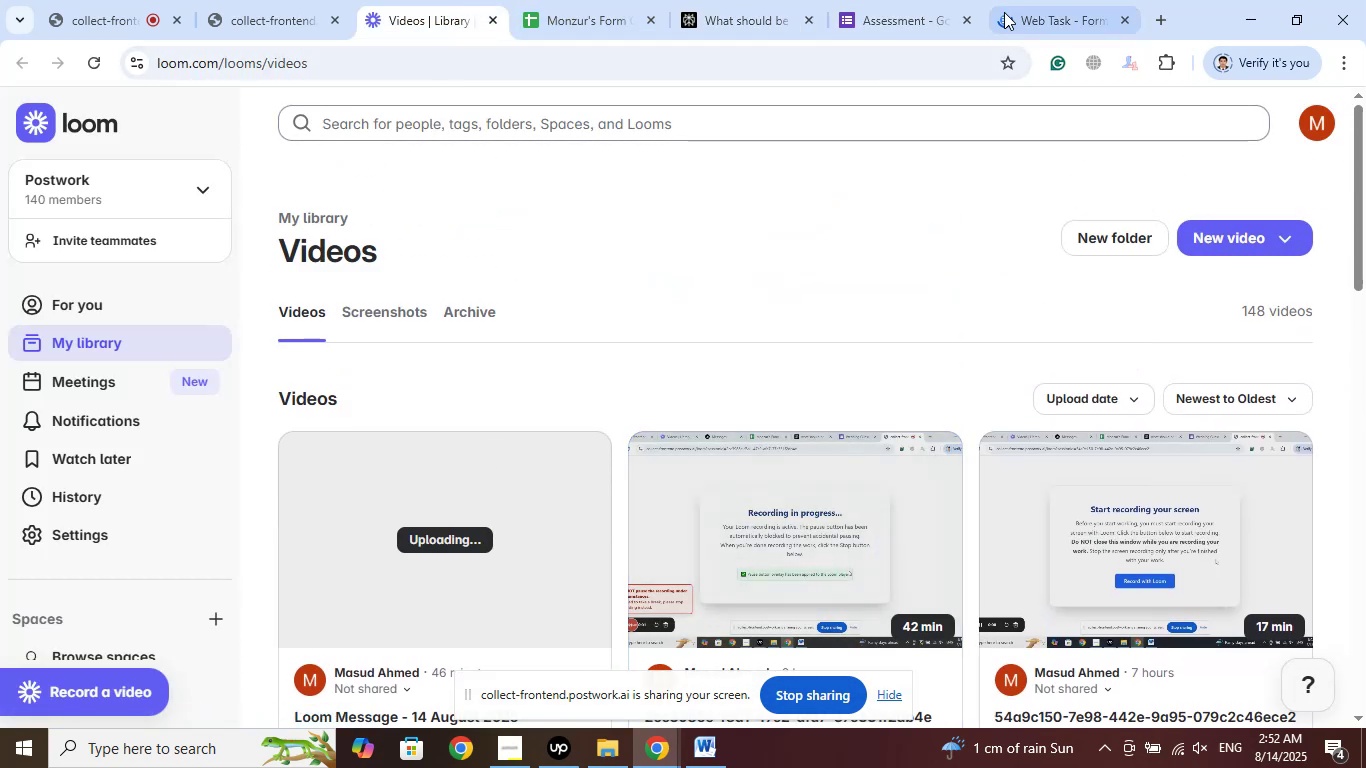 
left_click([1007, 9])
 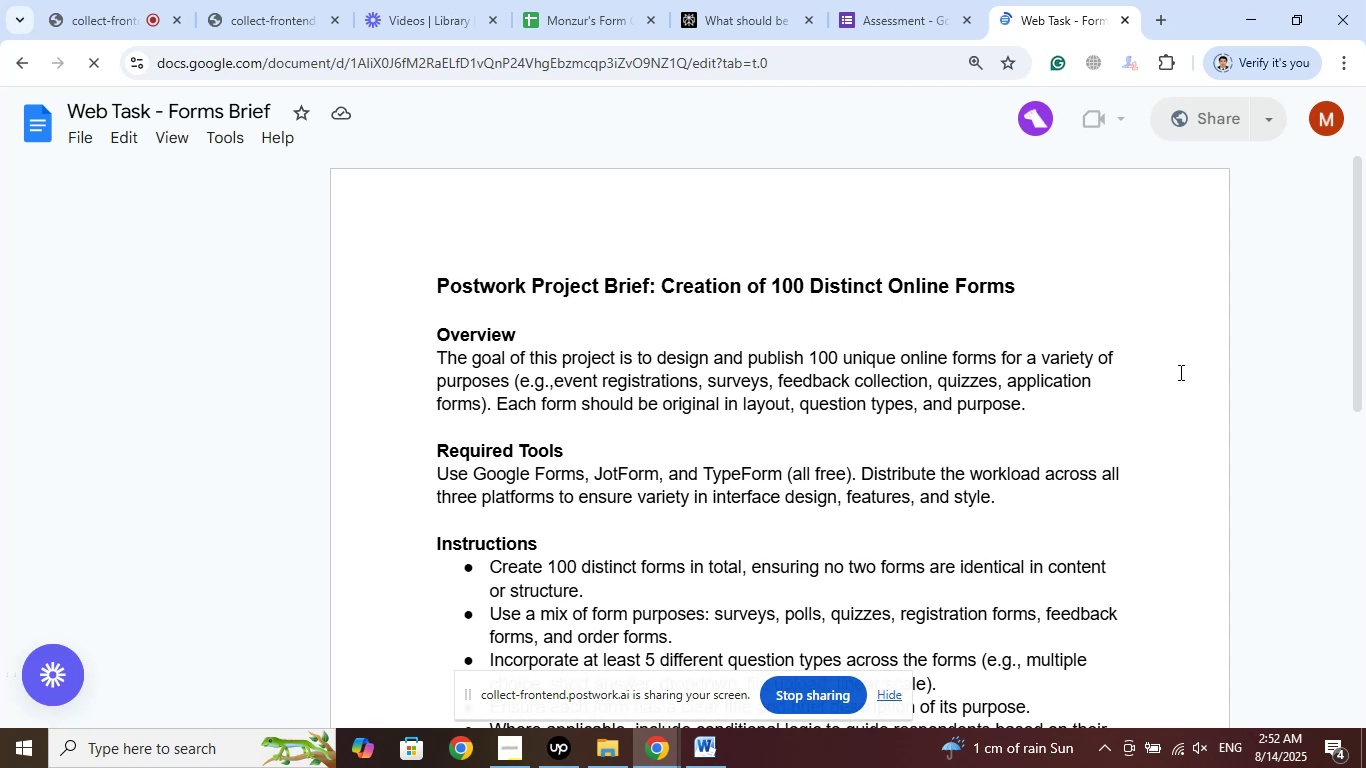 
wait(6.8)
 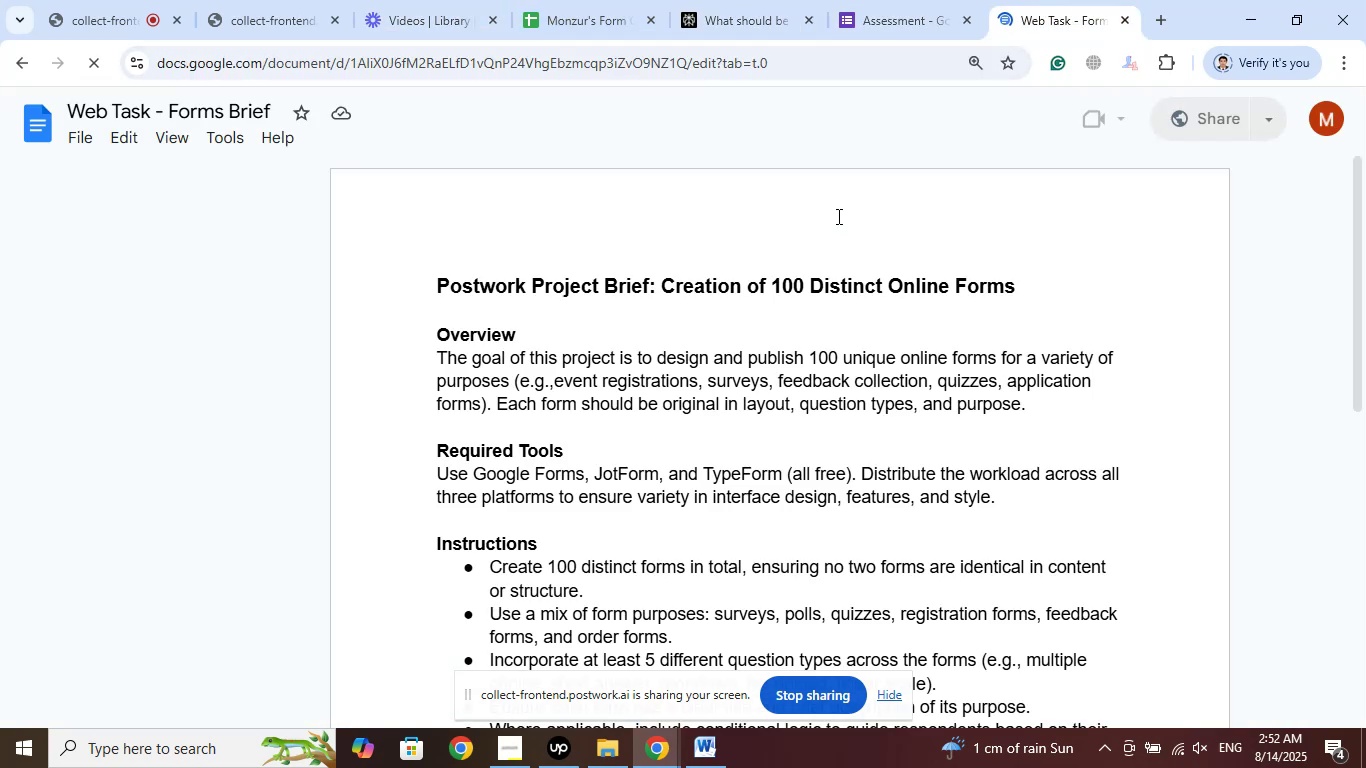 
mouse_move([1018, 158])
 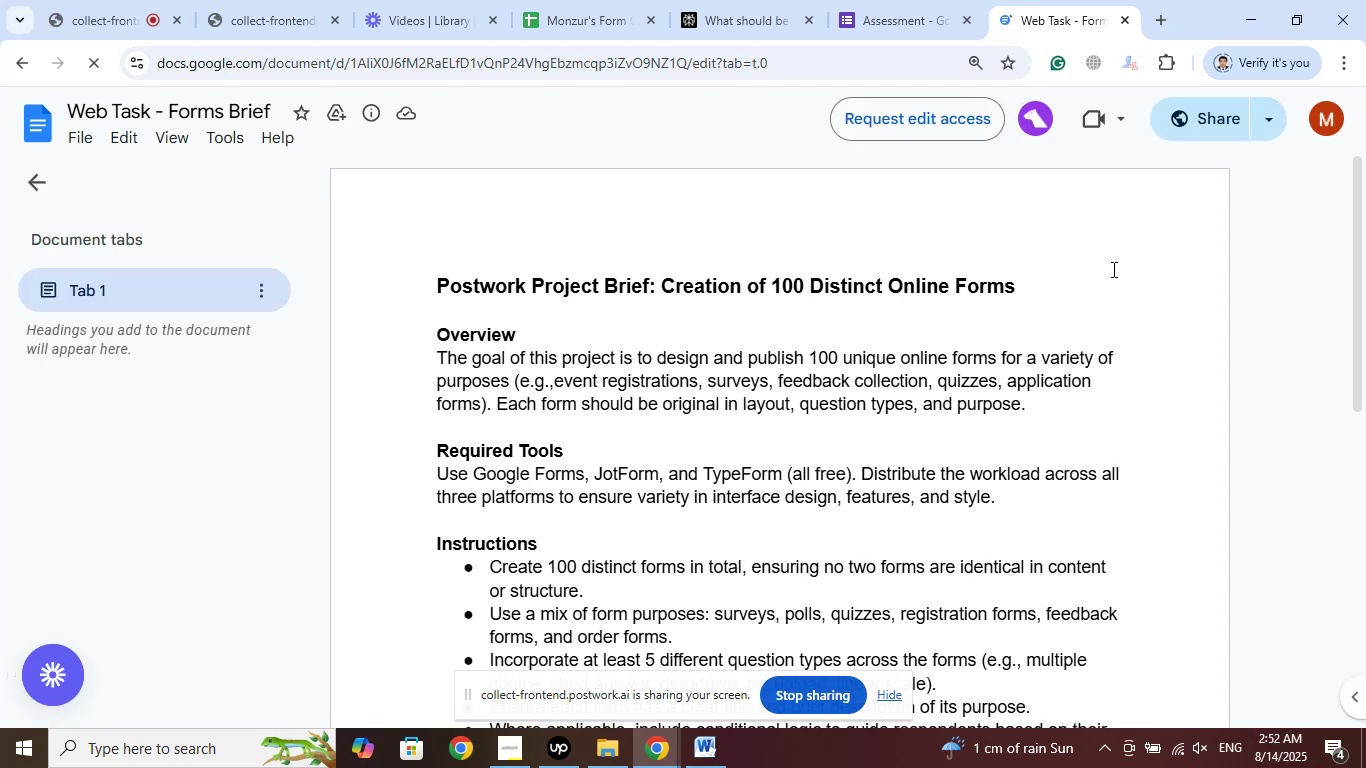 
scroll: coordinate [1112, 269], scroll_direction: down, amount: 2.0
 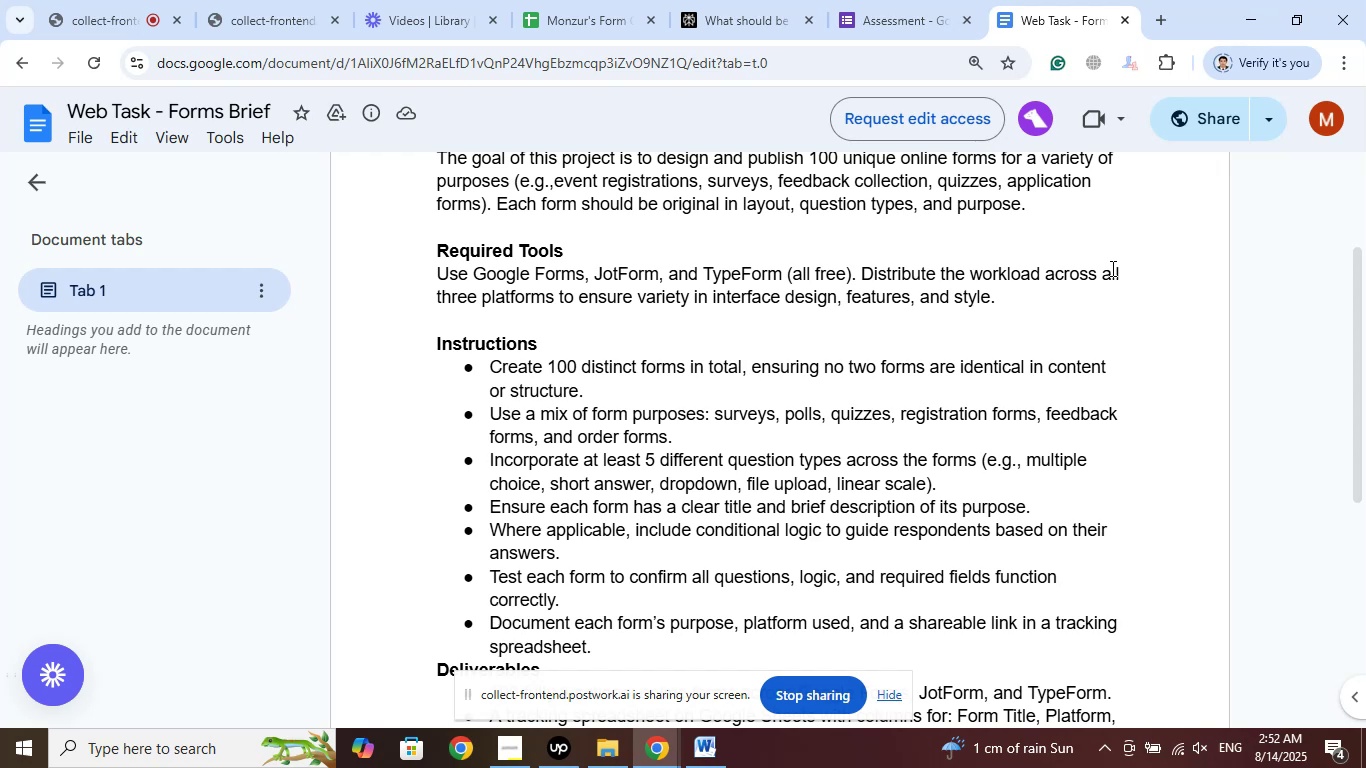 
wait(7.41)
 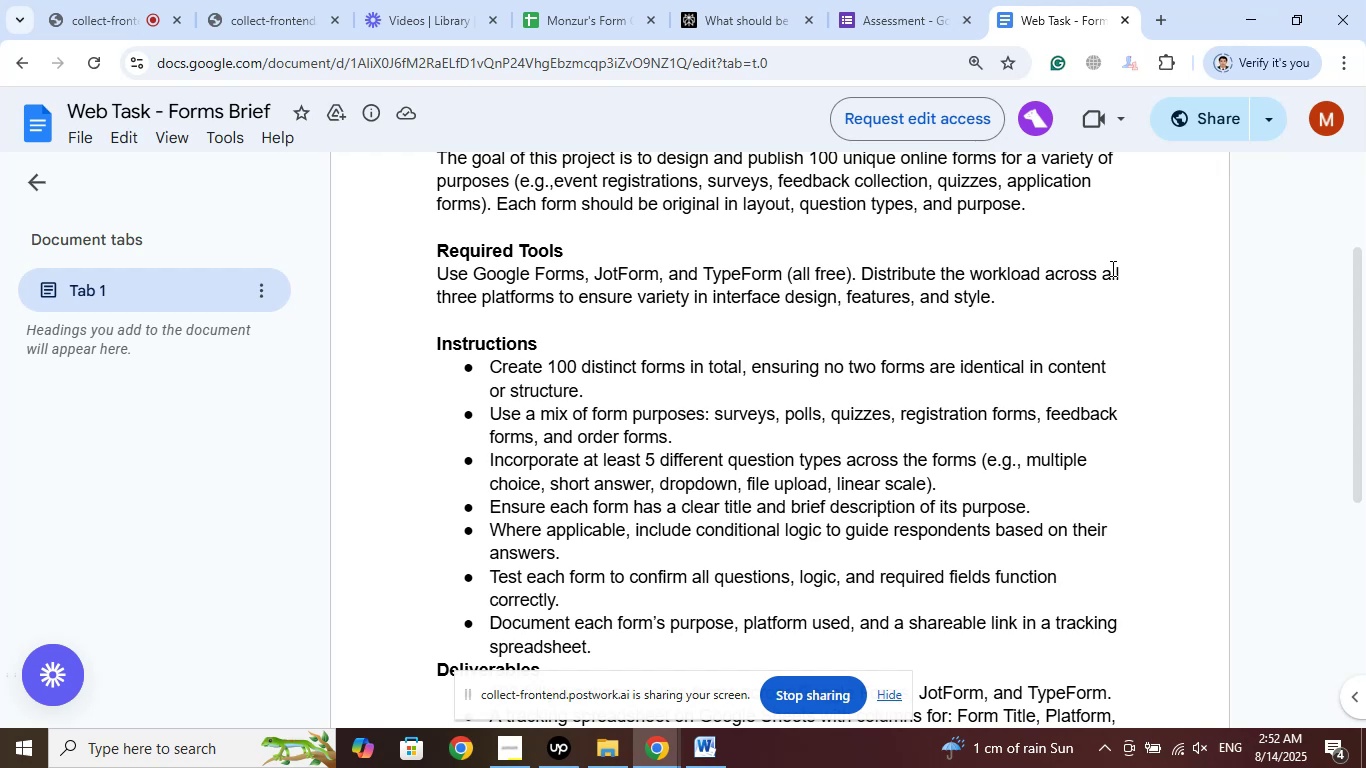 
scroll: coordinate [777, 331], scroll_direction: down, amount: 3.0
 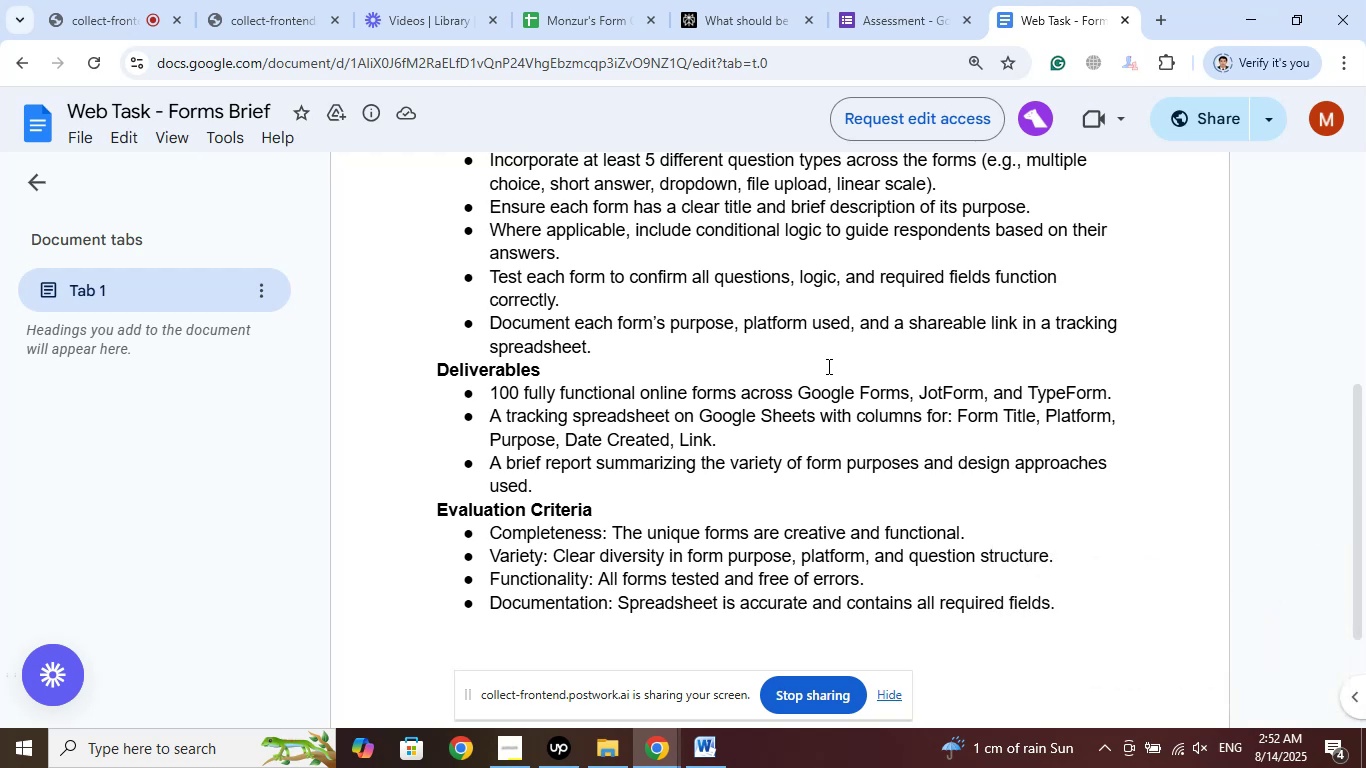 
wait(10.88)
 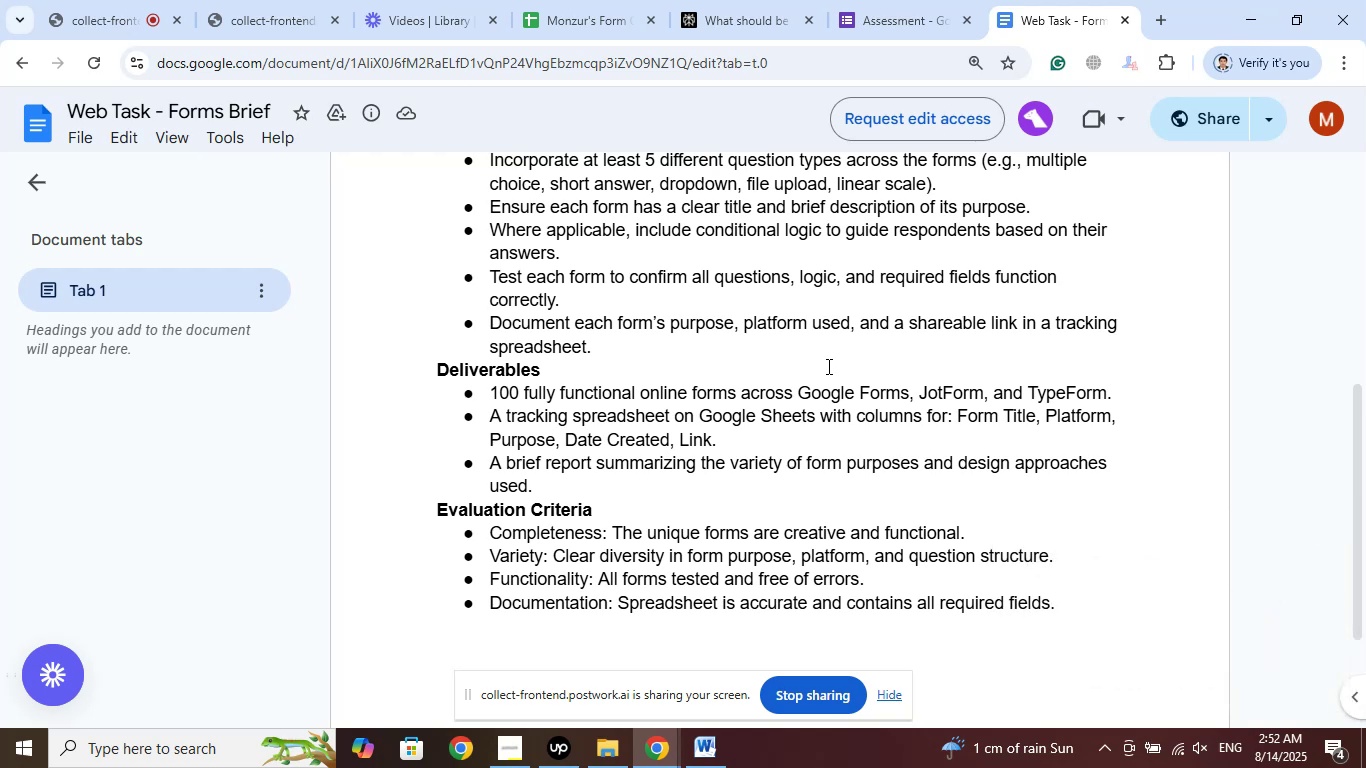 
scroll: coordinate [592, 403], scroll_direction: up, amount: 4.0
 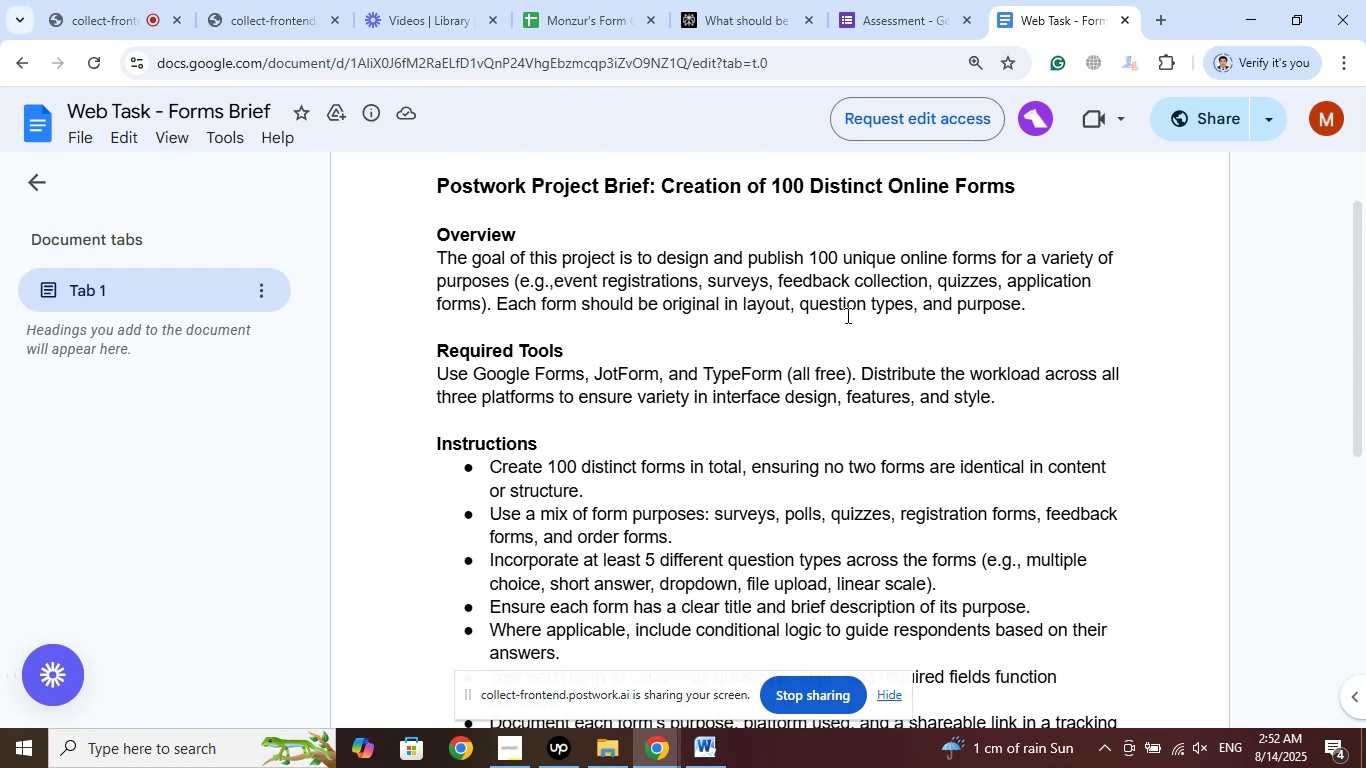 
wait(10.82)
 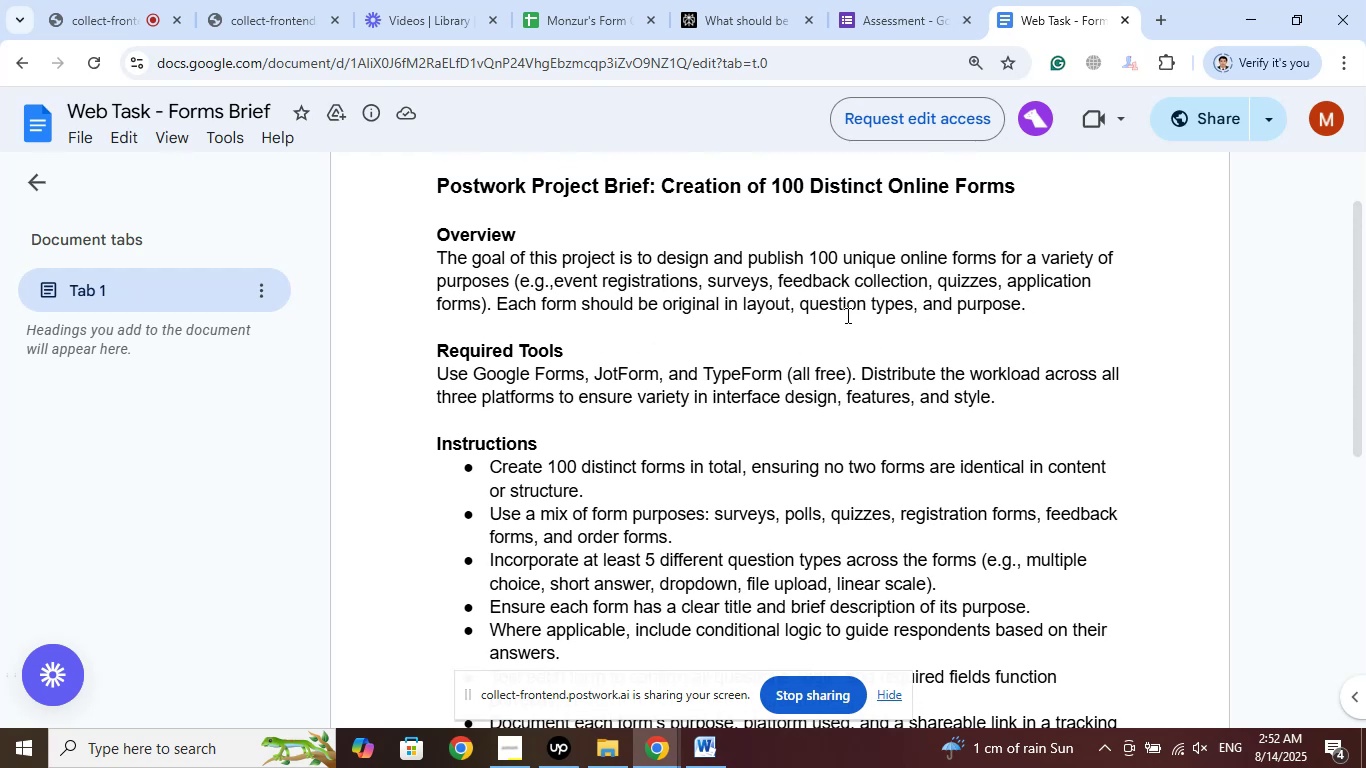 
left_click_drag(start_coordinate=[556, 285], to_coordinate=[481, 307])
 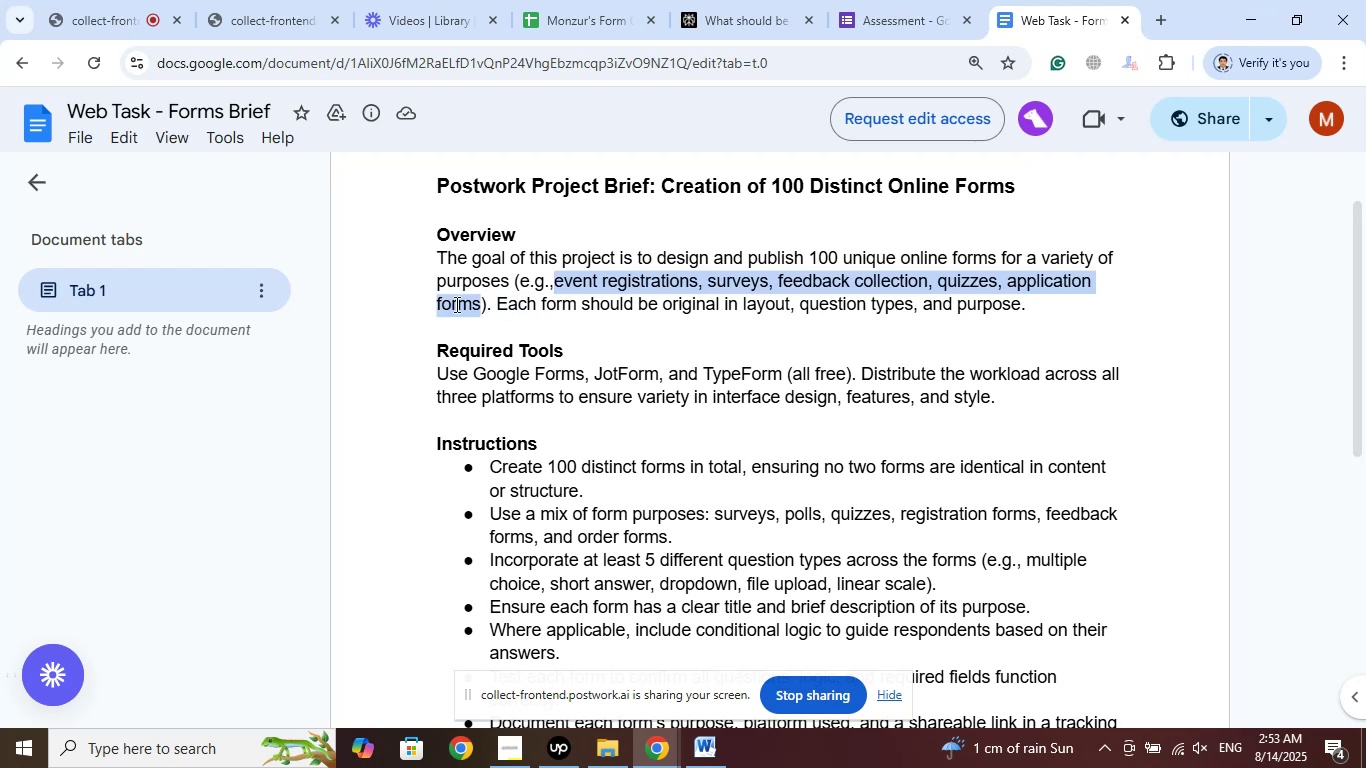 
right_click([455, 304])
 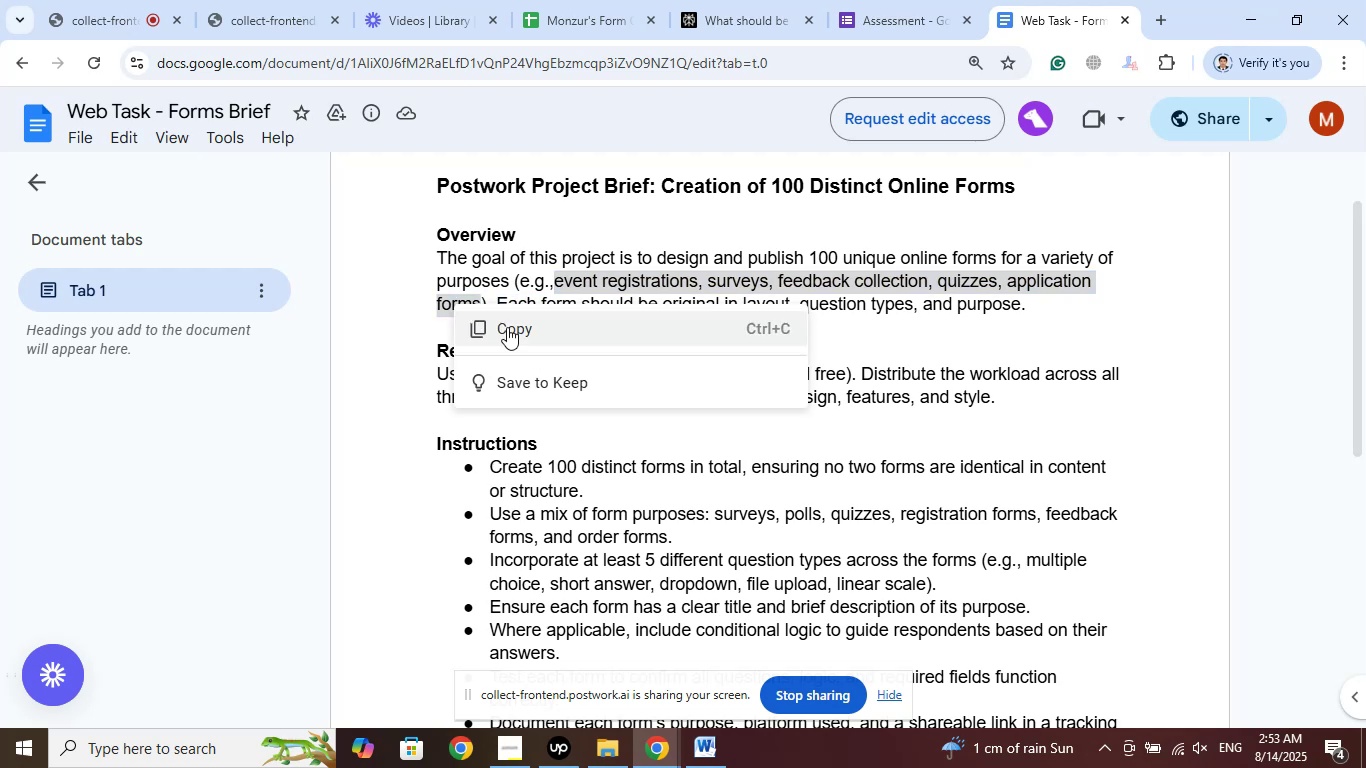 
left_click([507, 327])
 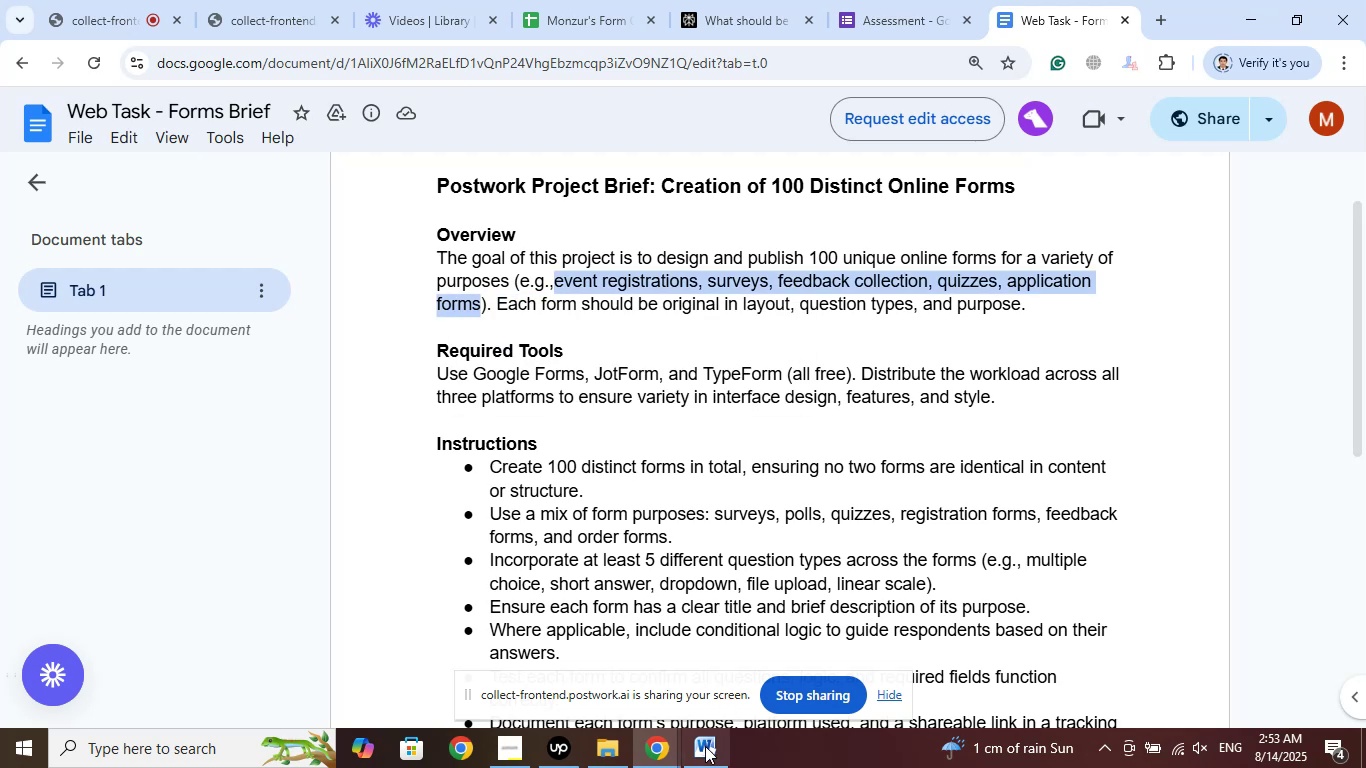 
left_click([702, 748])
 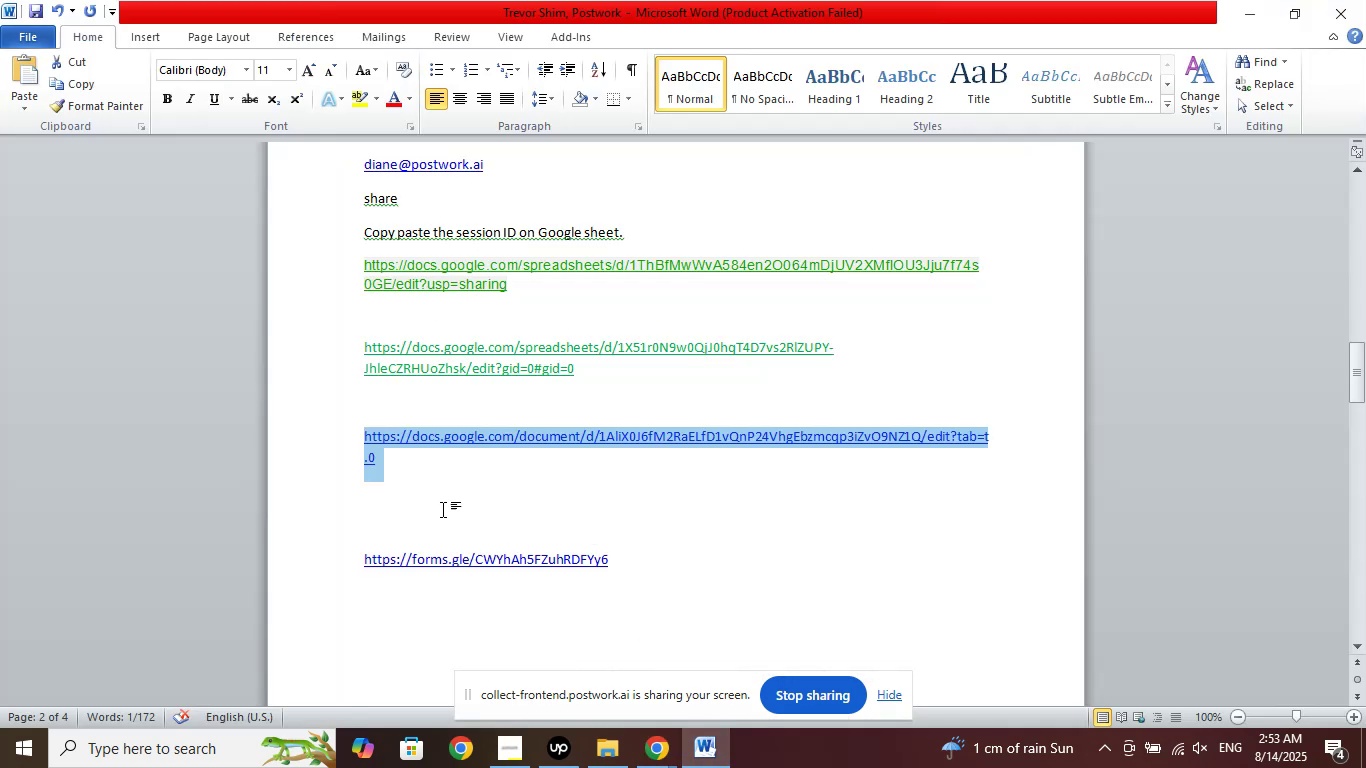 
scroll: coordinate [434, 495], scroll_direction: down, amount: 2.0
 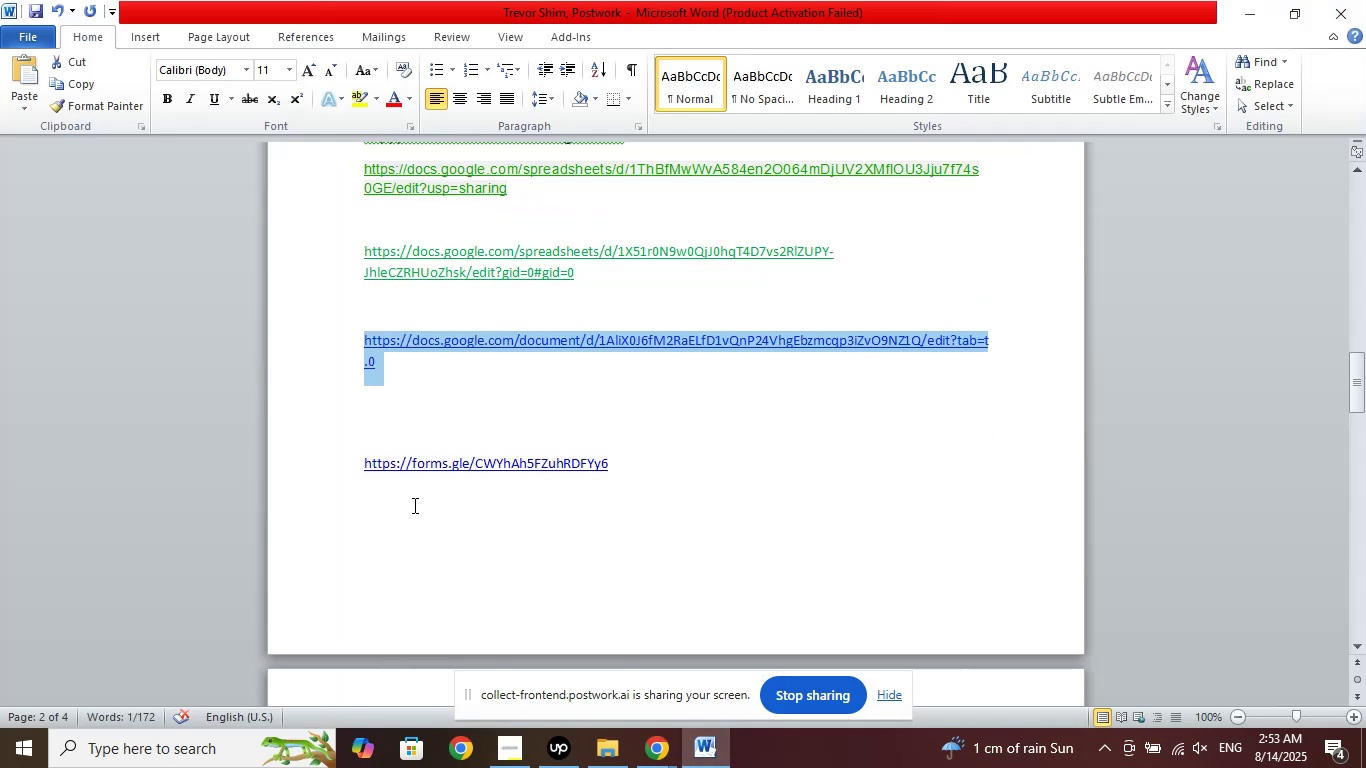 
left_click([414, 507])
 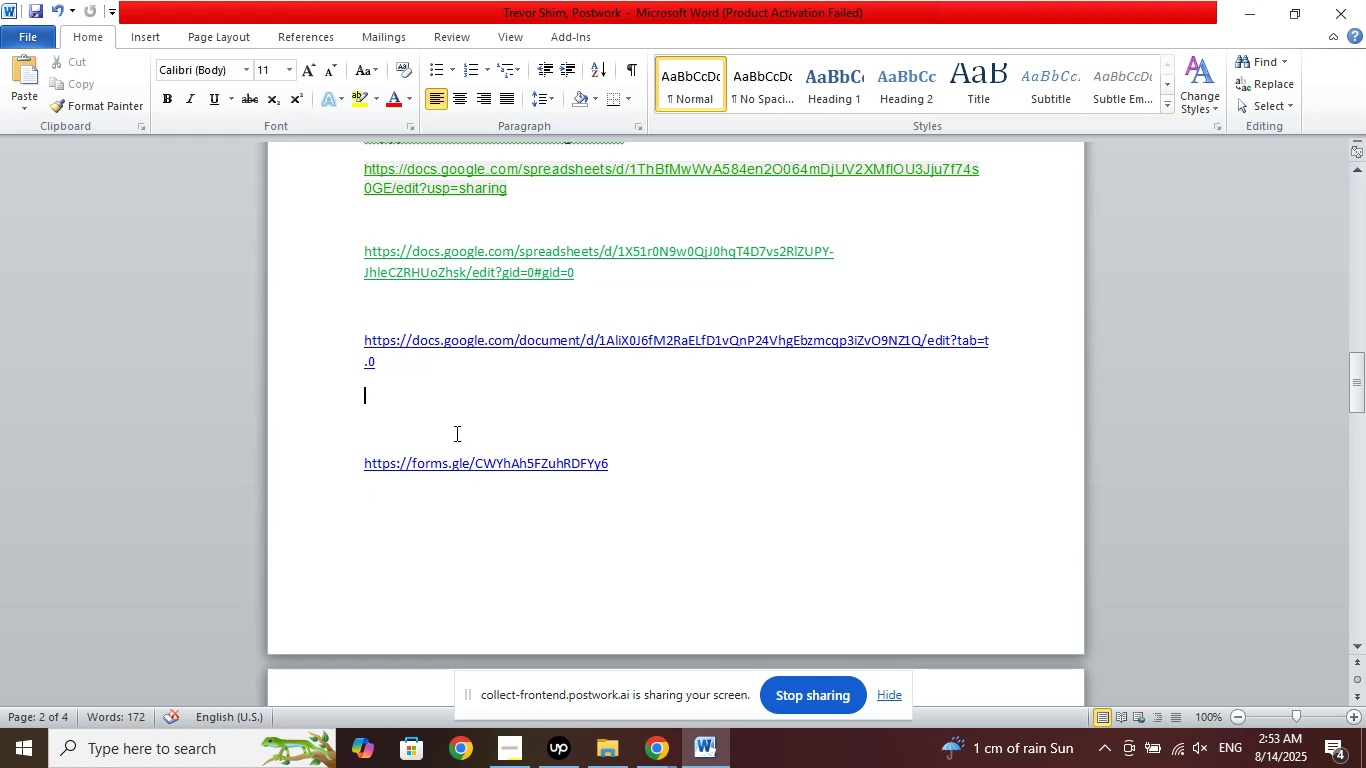 
key(Enter)
 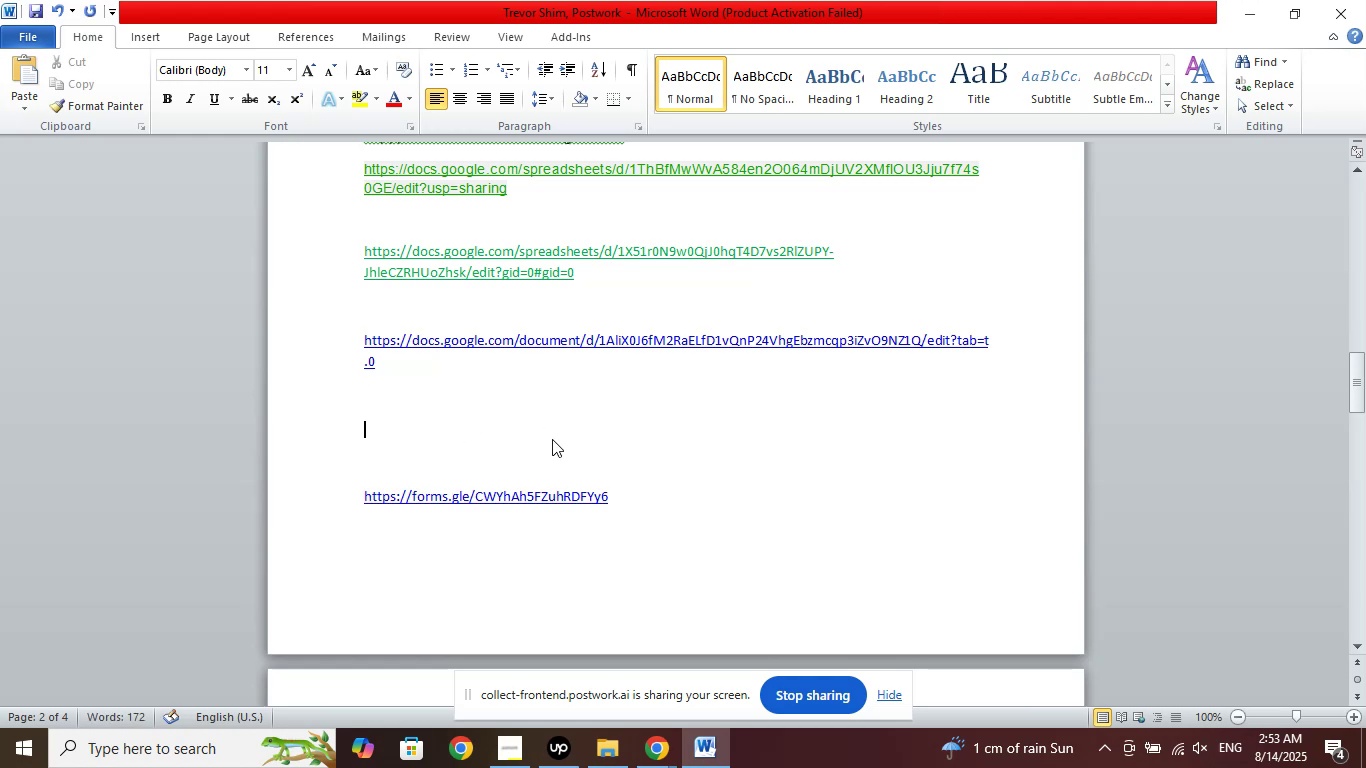 
key(Control+V)
 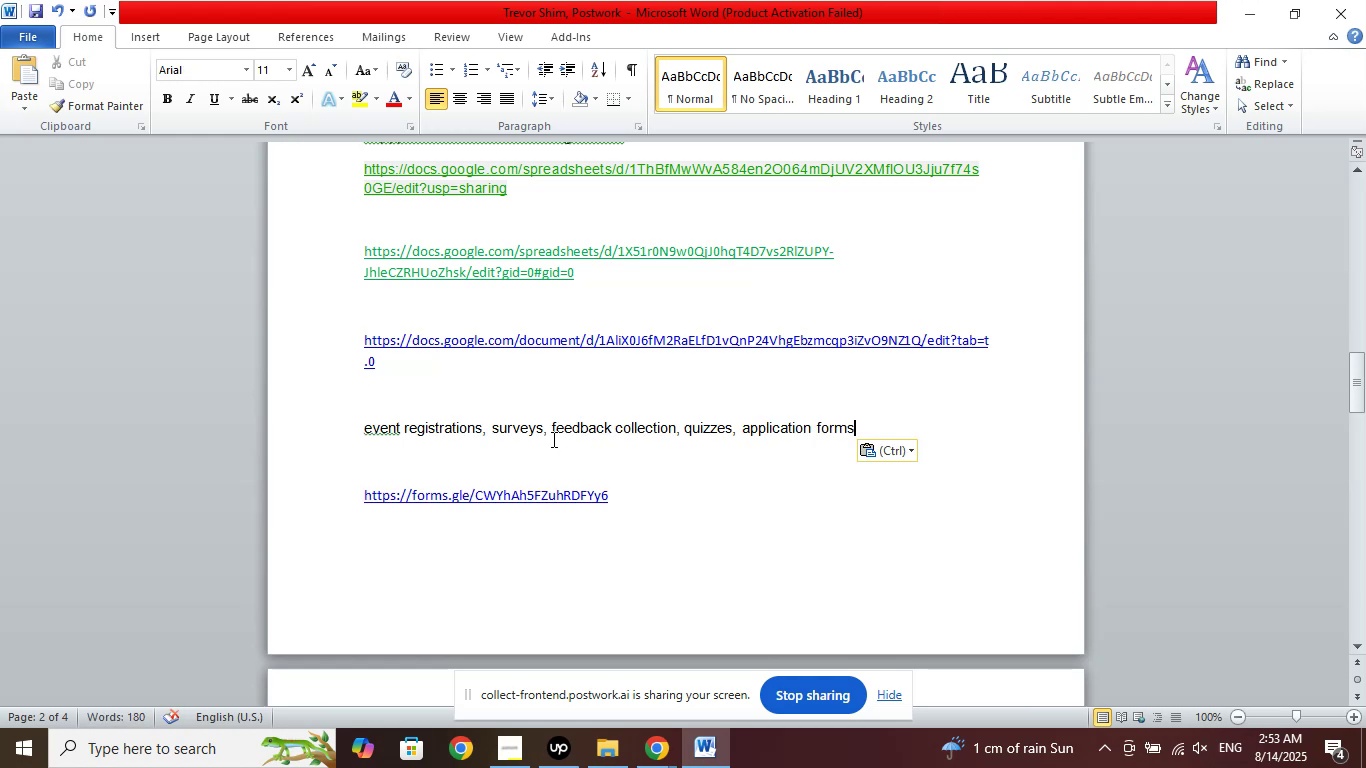 
key(Enter)
 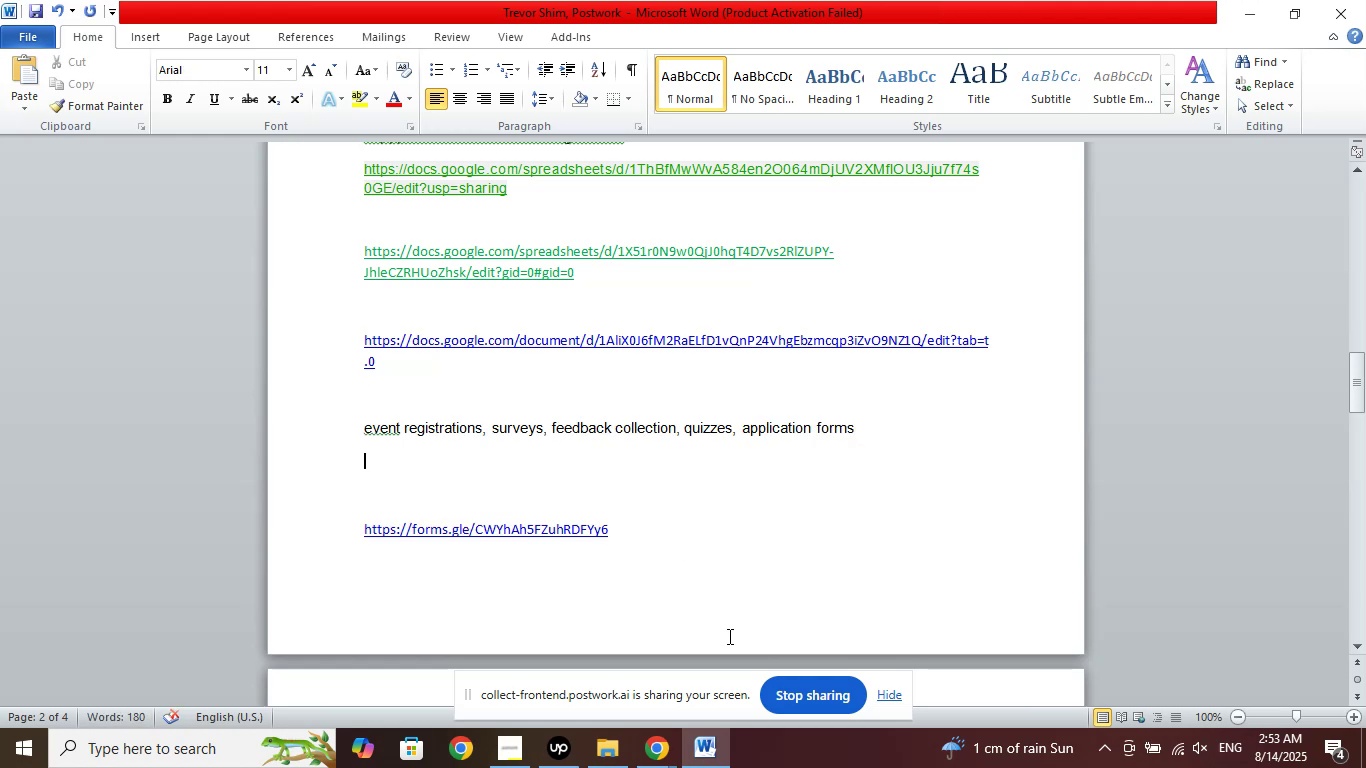 
left_click([666, 743])
 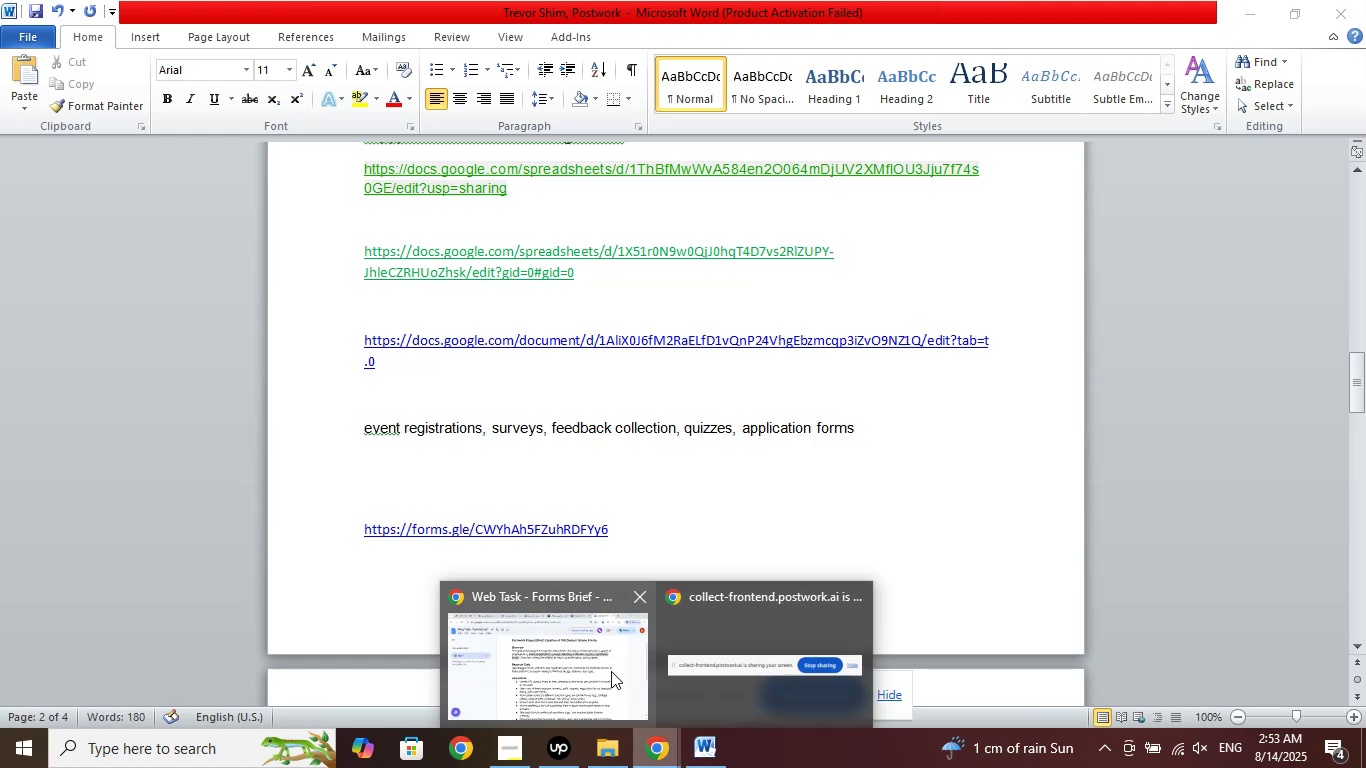 
left_click([611, 671])
 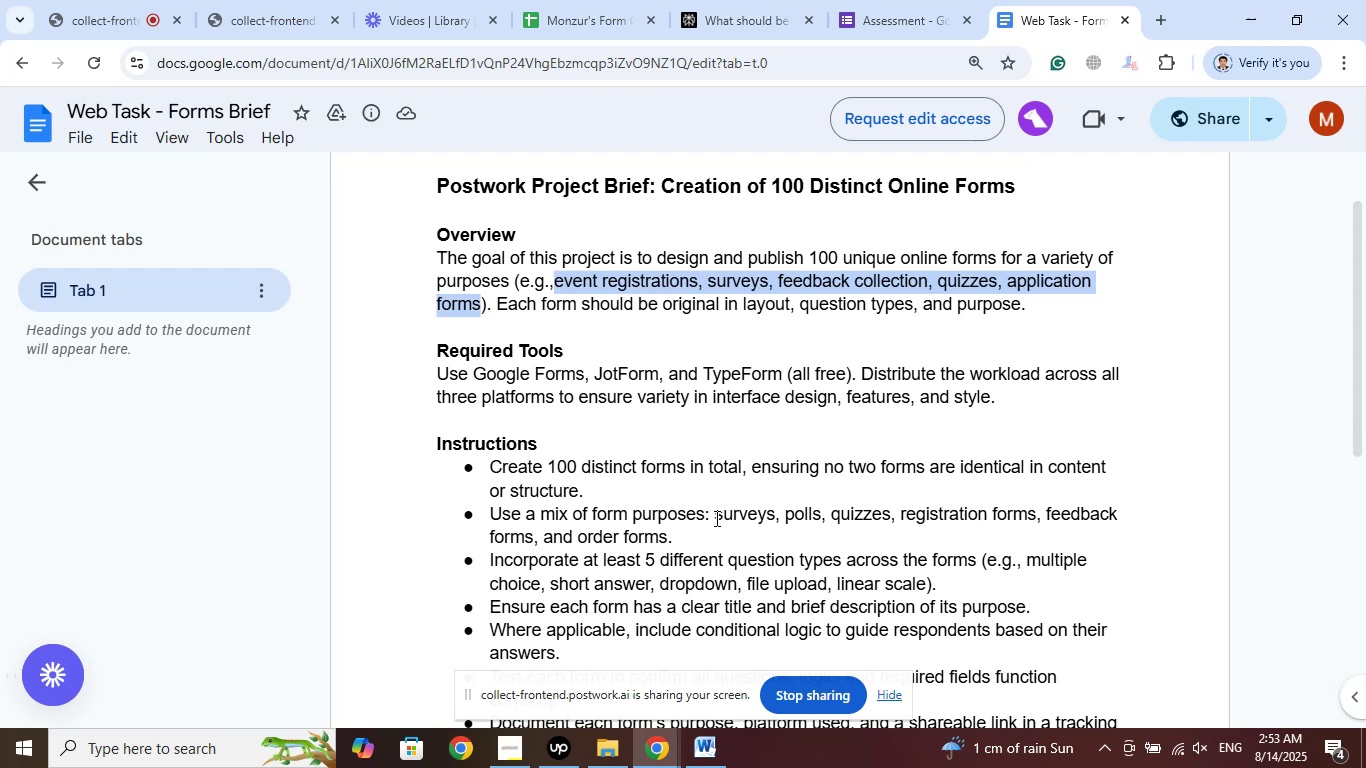 
wait(7.74)
 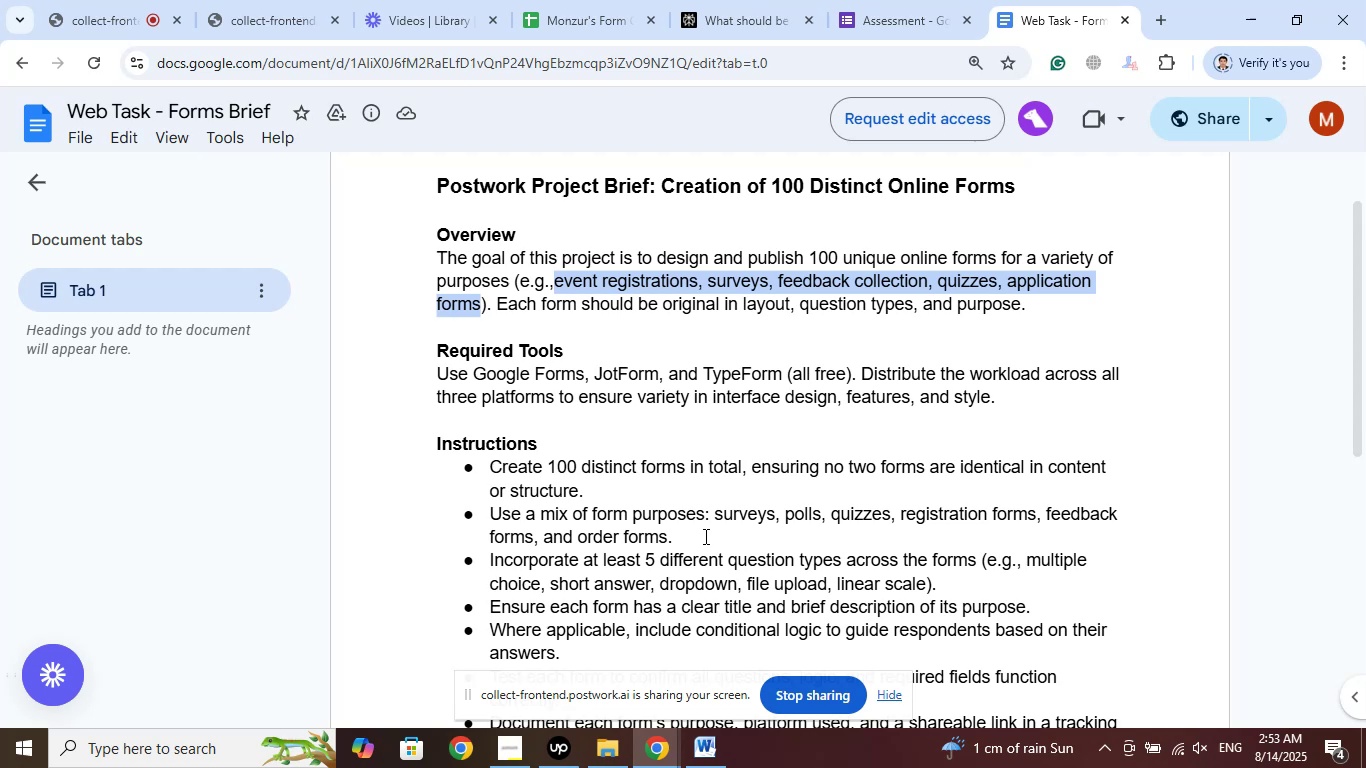 
left_click_drag(start_coordinate=[715, 515], to_coordinate=[715, 531])
 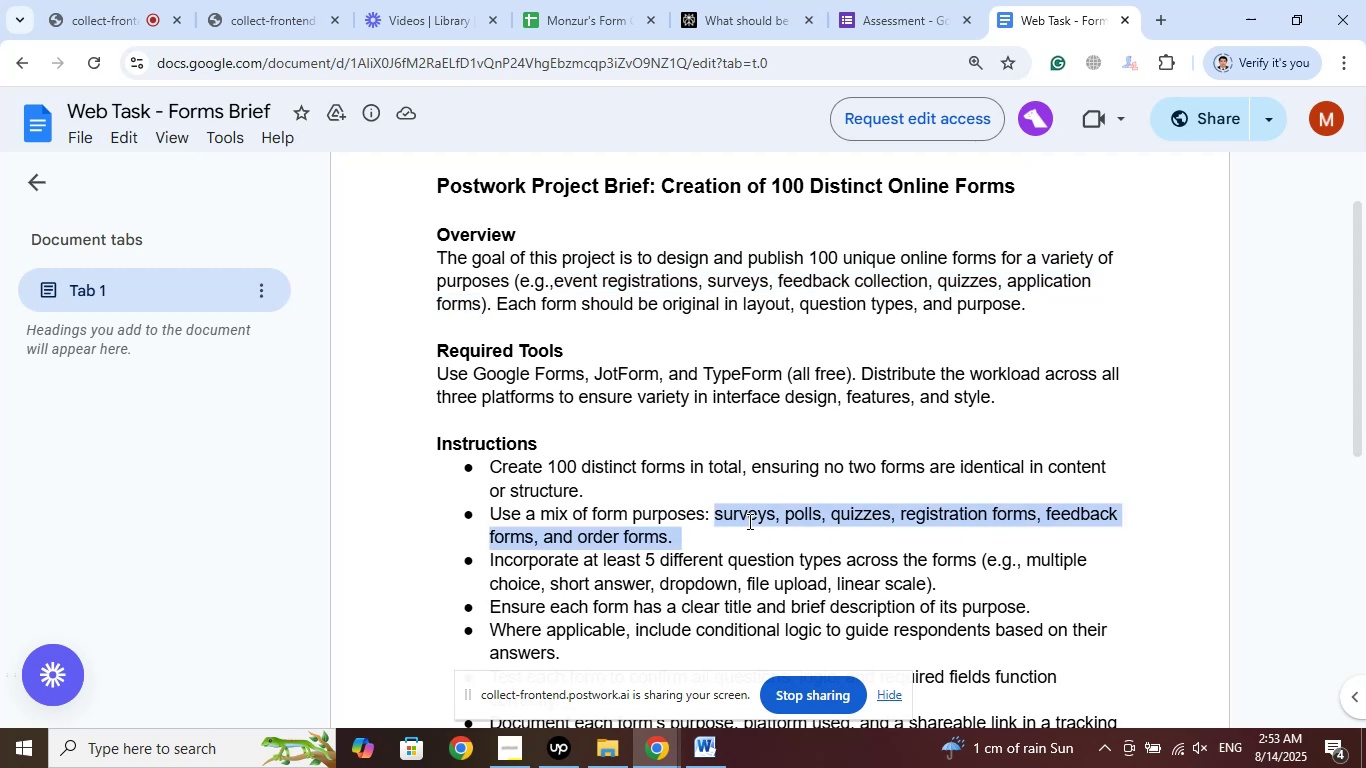 
right_click([748, 521])
 